 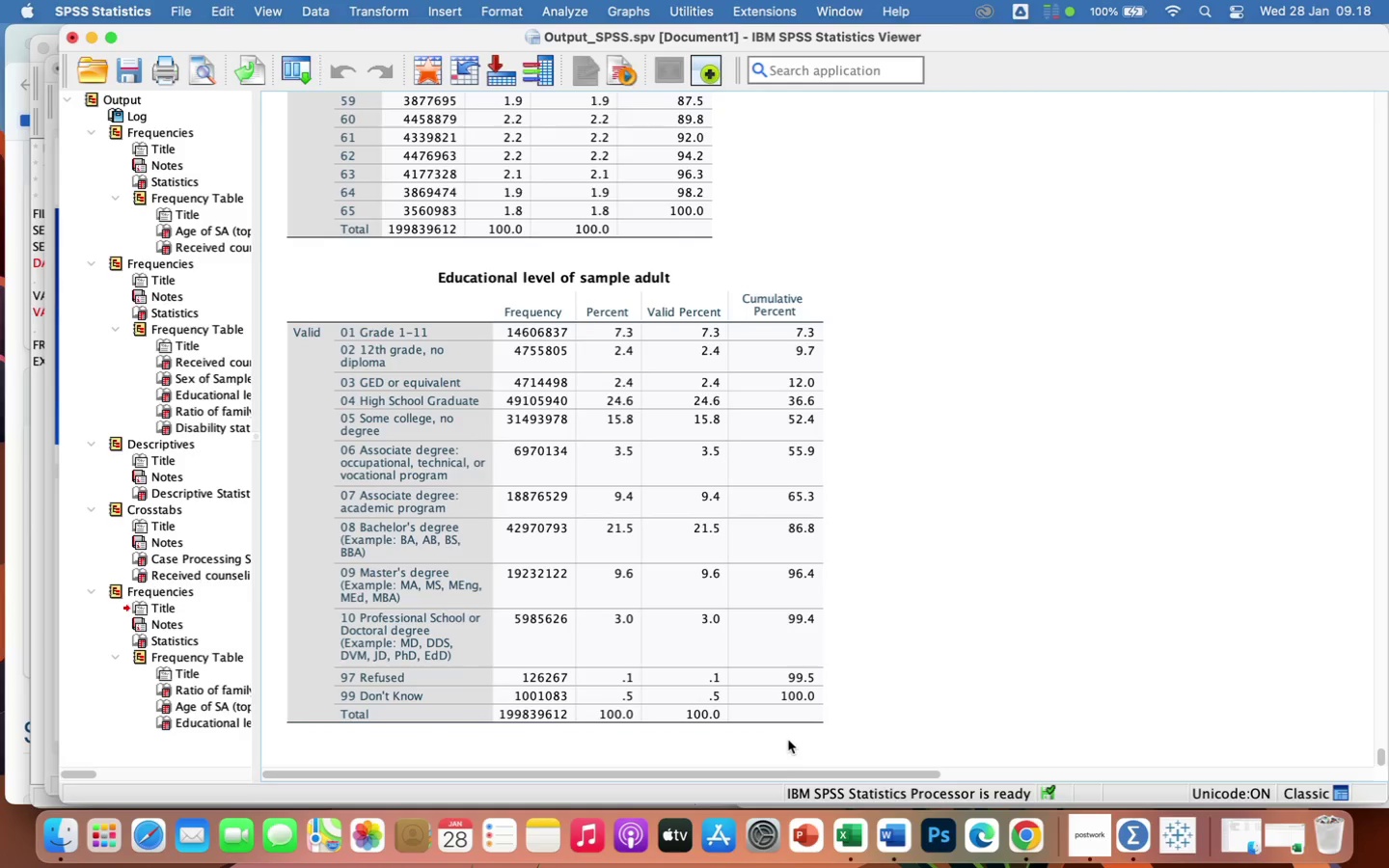 
scroll: coordinate [788, 740], scroll_direction: down, amount: 3.0
 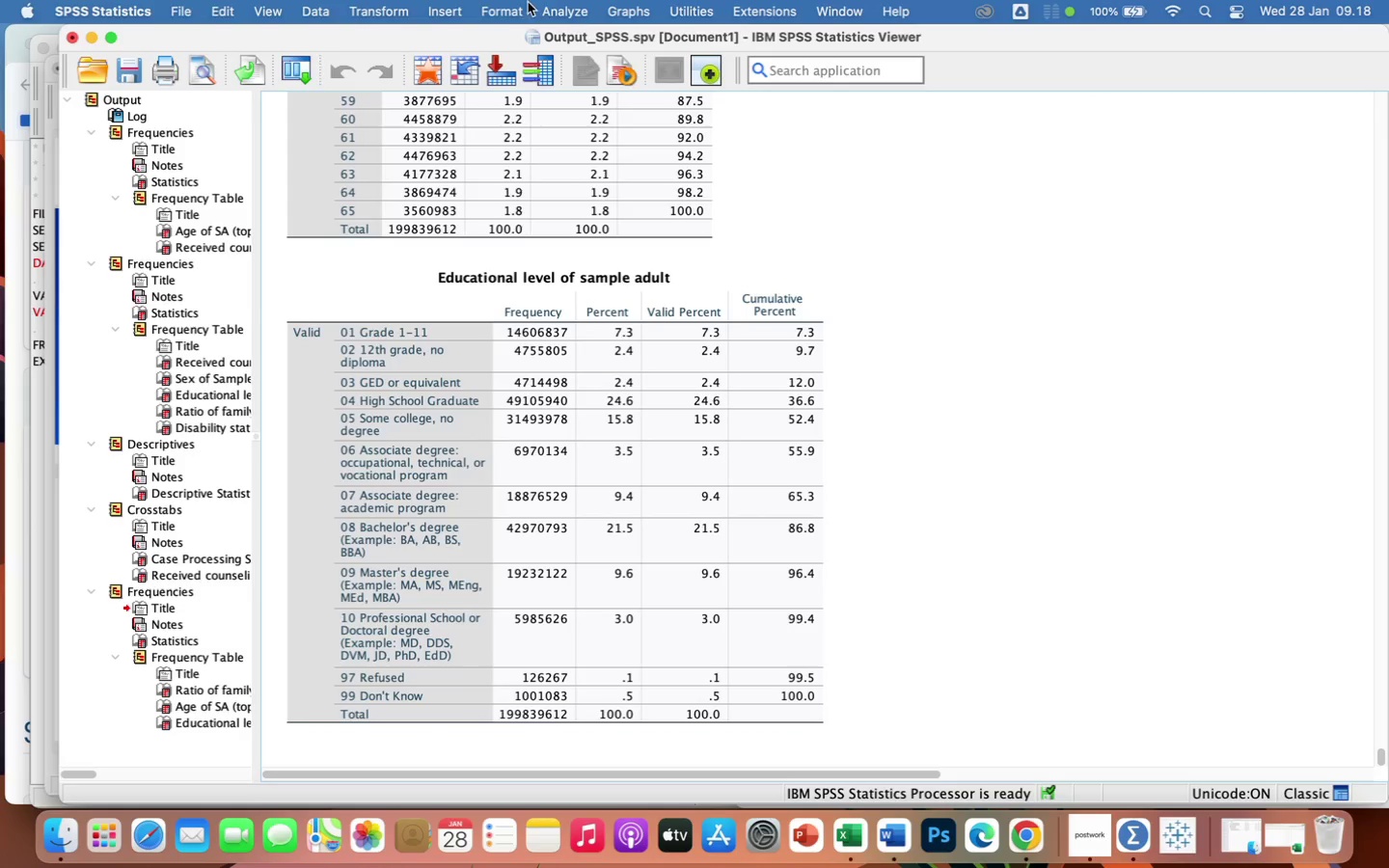 
mouse_move([803, 38])
 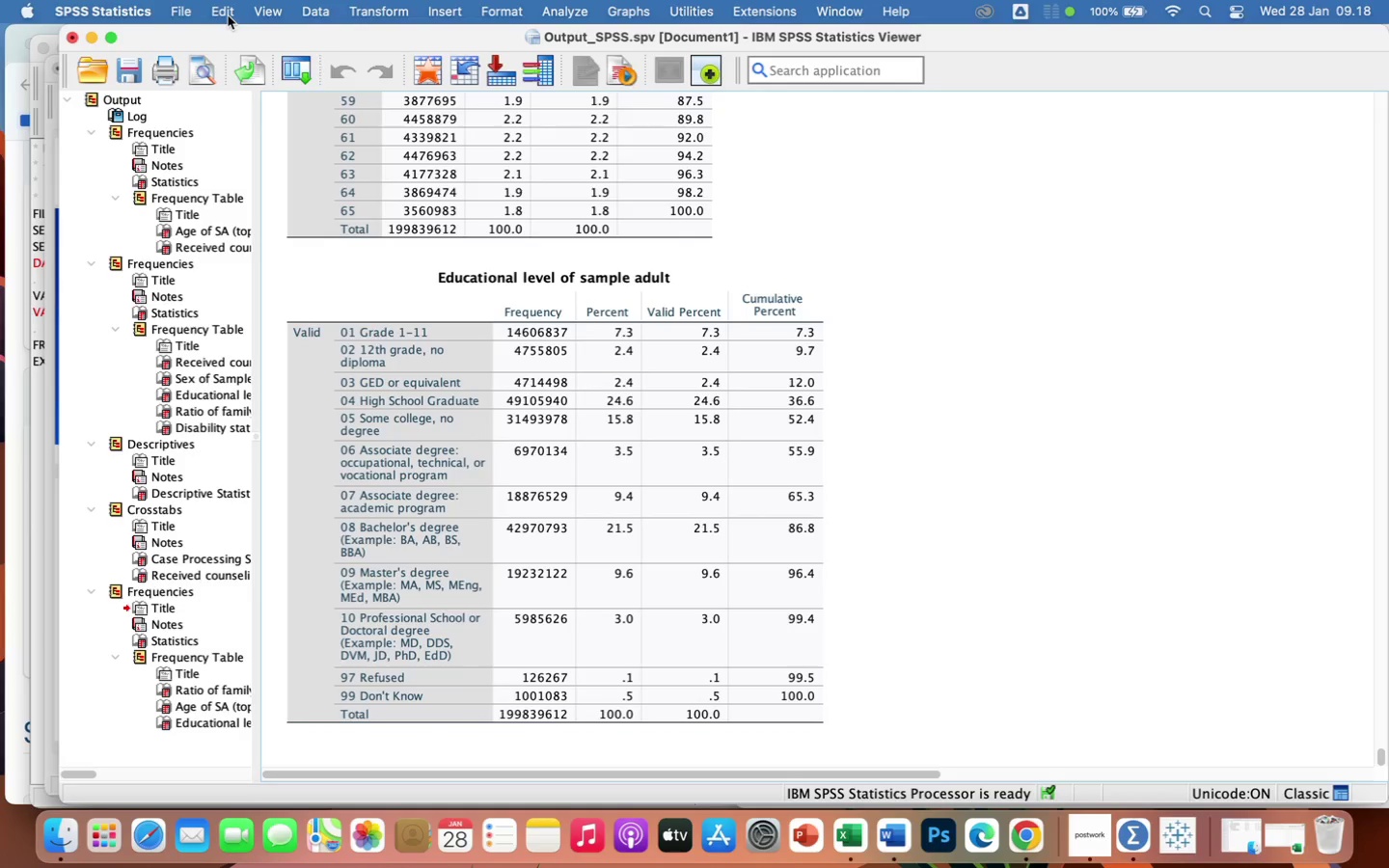 
wait(8.03)
 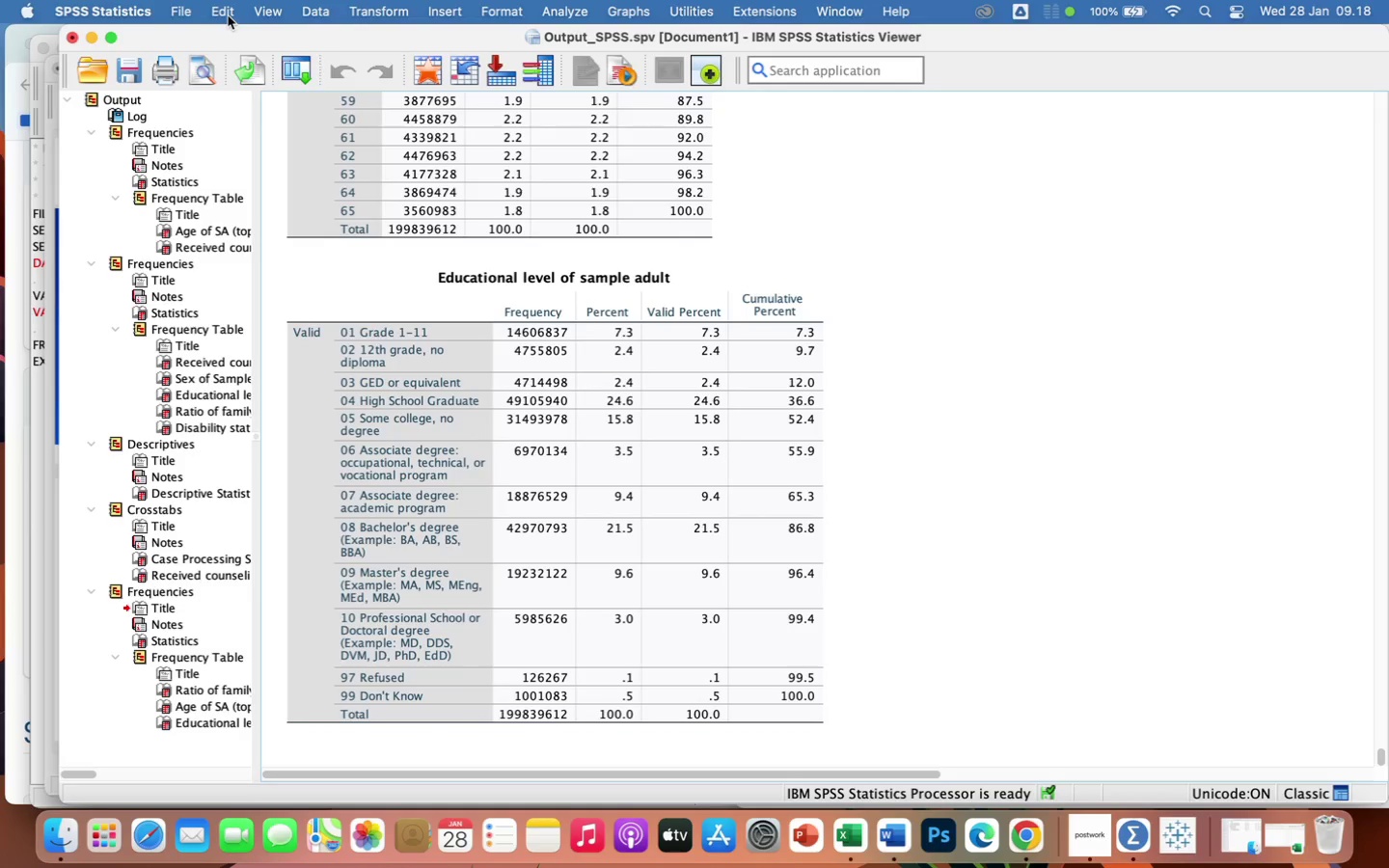 
scroll: coordinate [814, 751], scroll_direction: down, amount: 16.0
 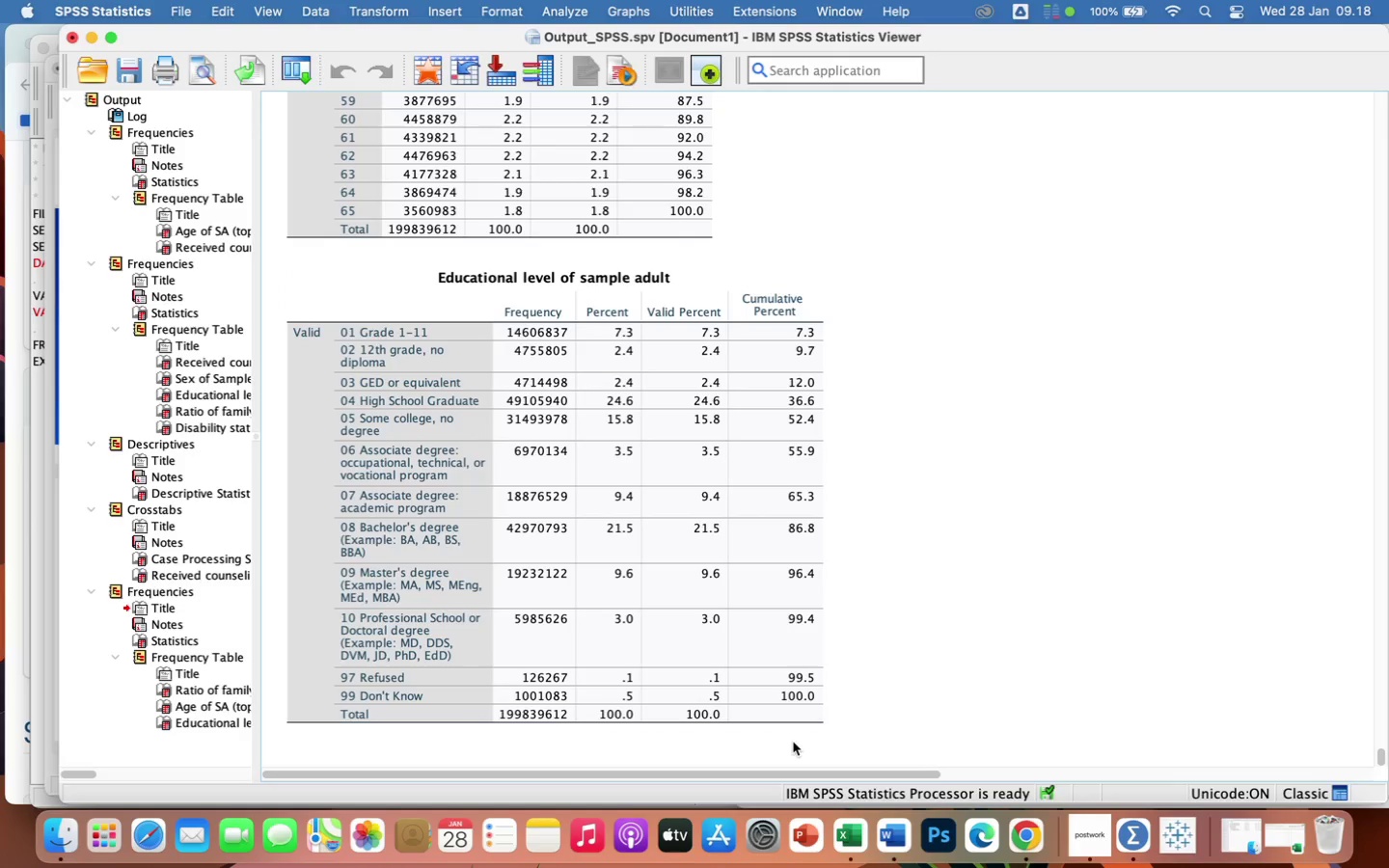 
left_click([793, 742])
 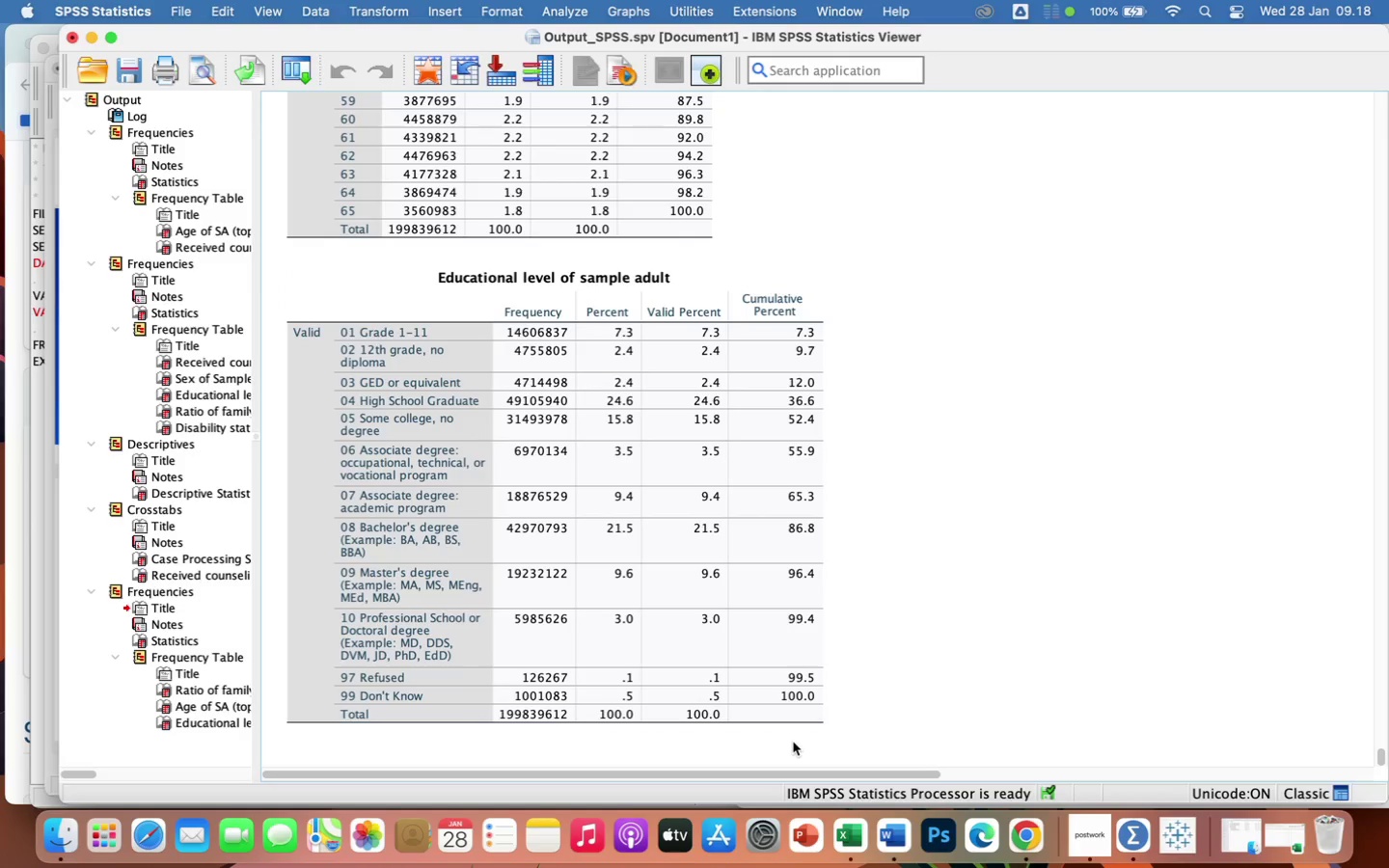 
right_click([793, 742])
 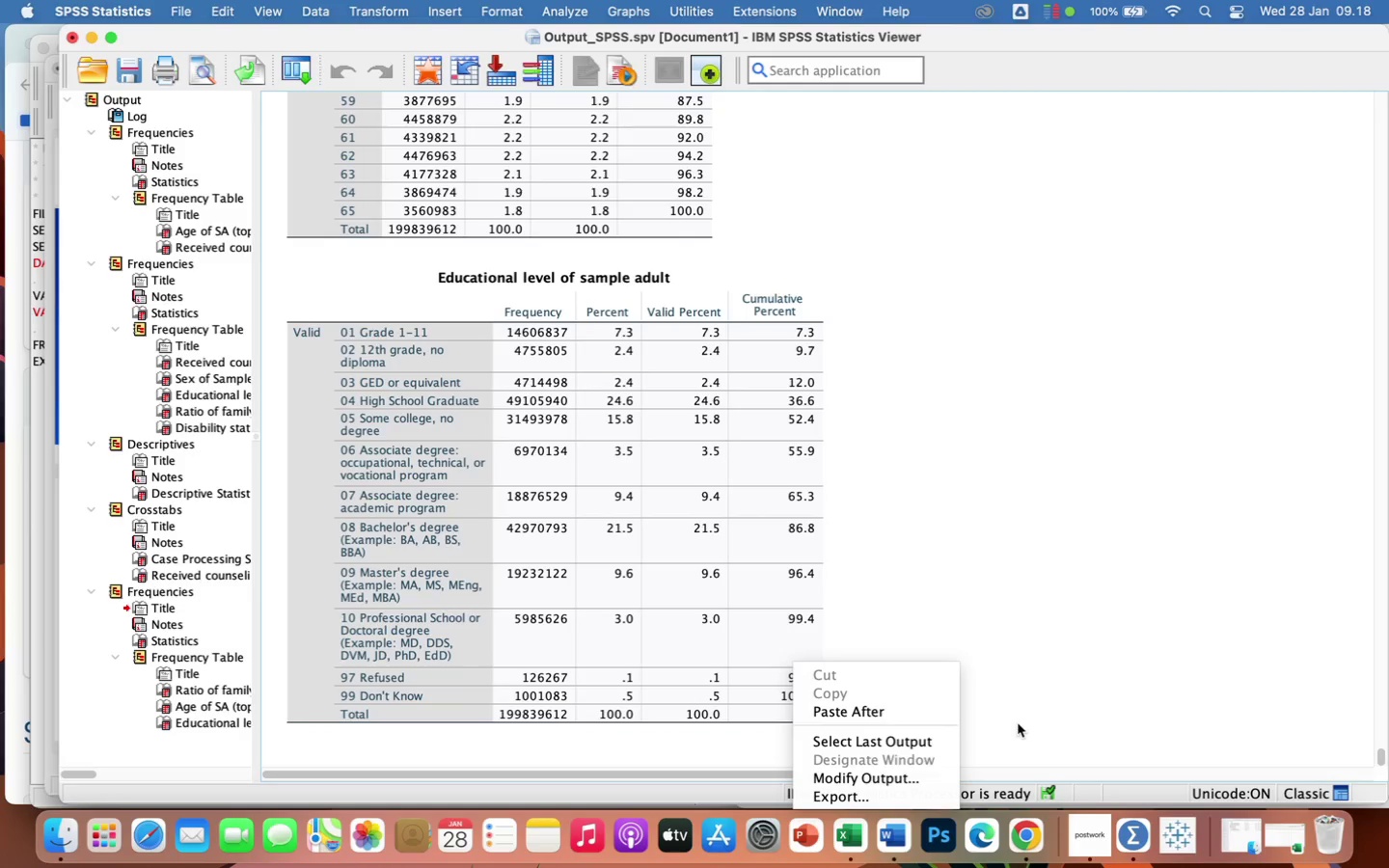 
left_click([1026, 724])
 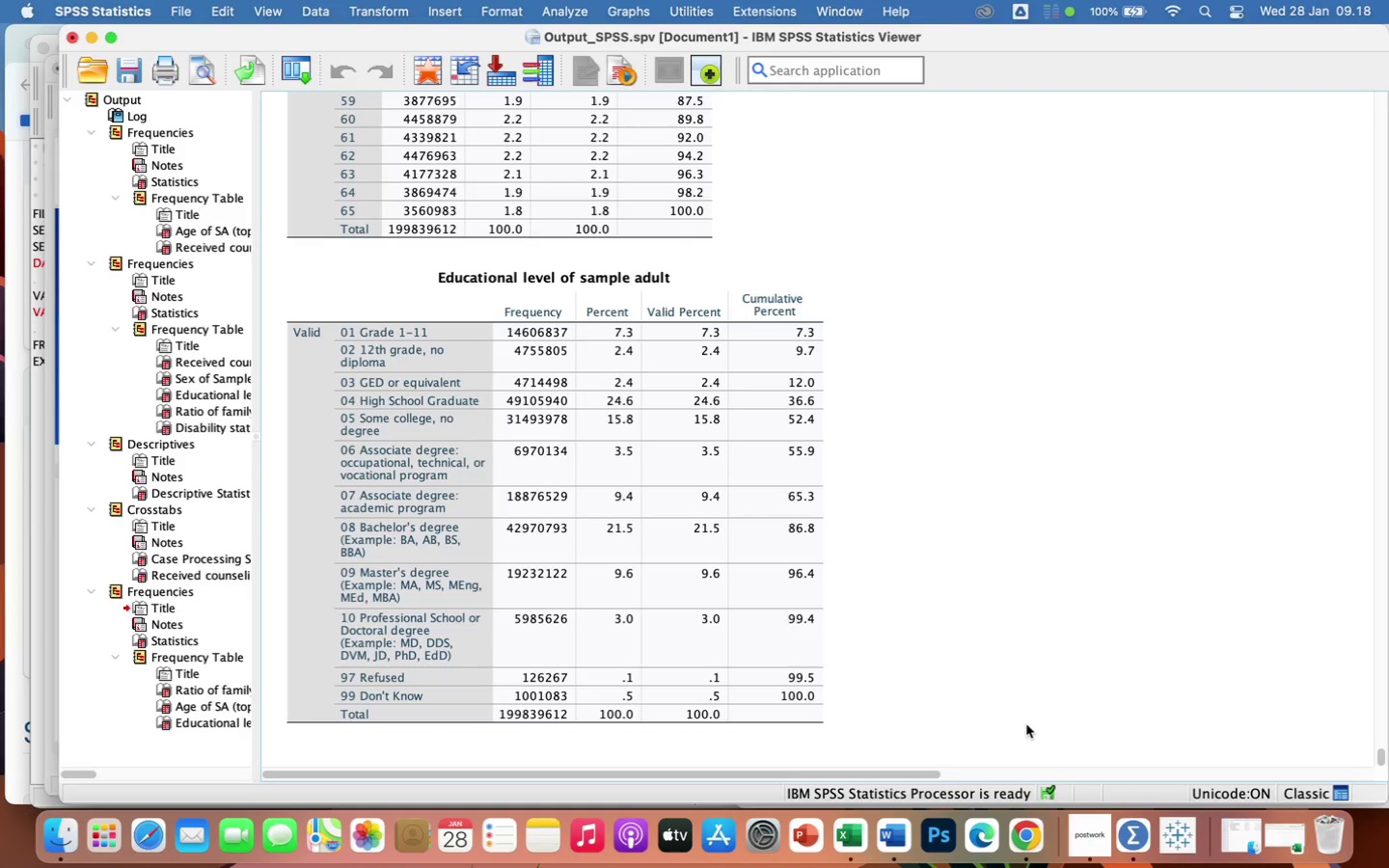 
wait(12.25)
 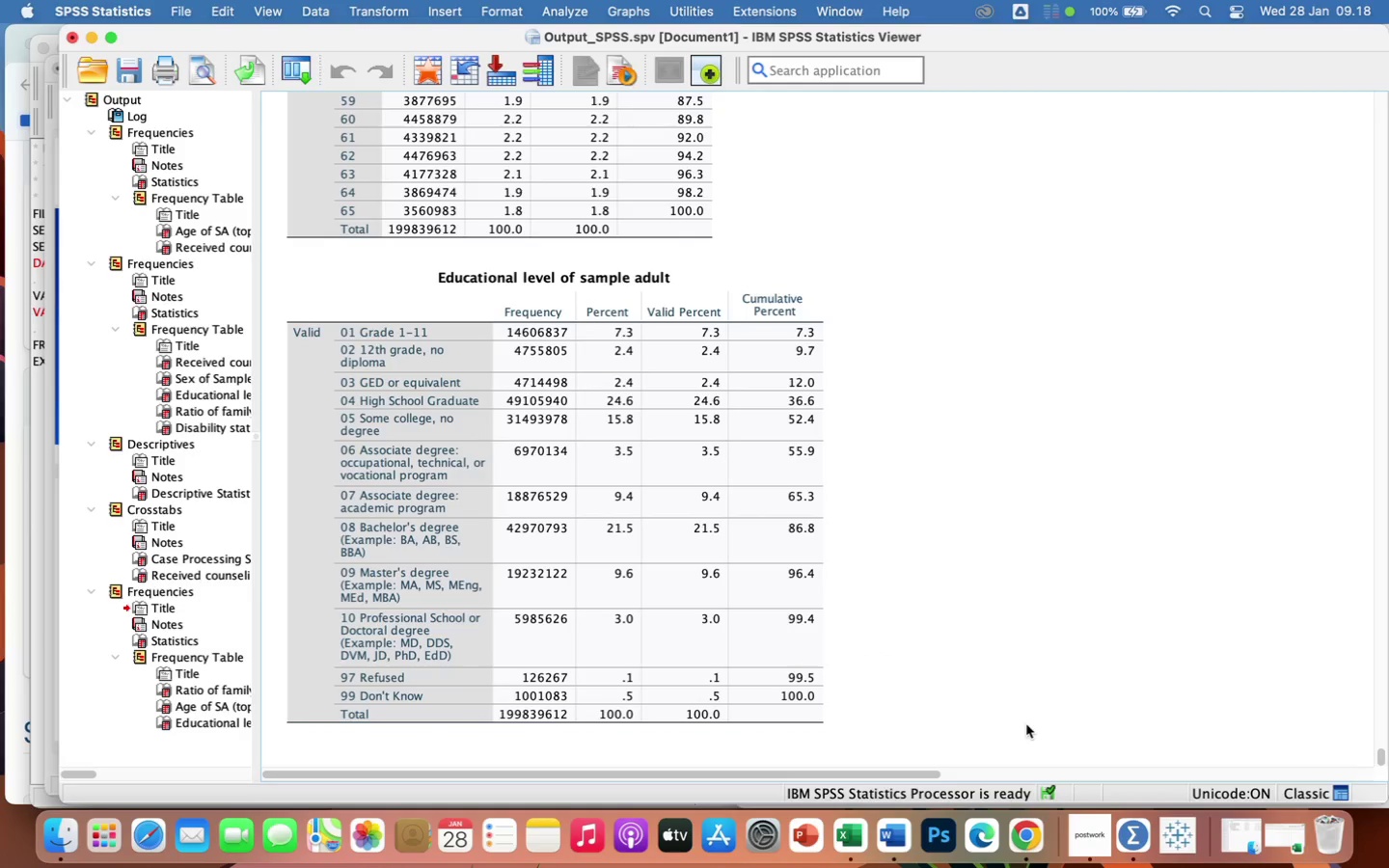 
left_click([900, 838])
 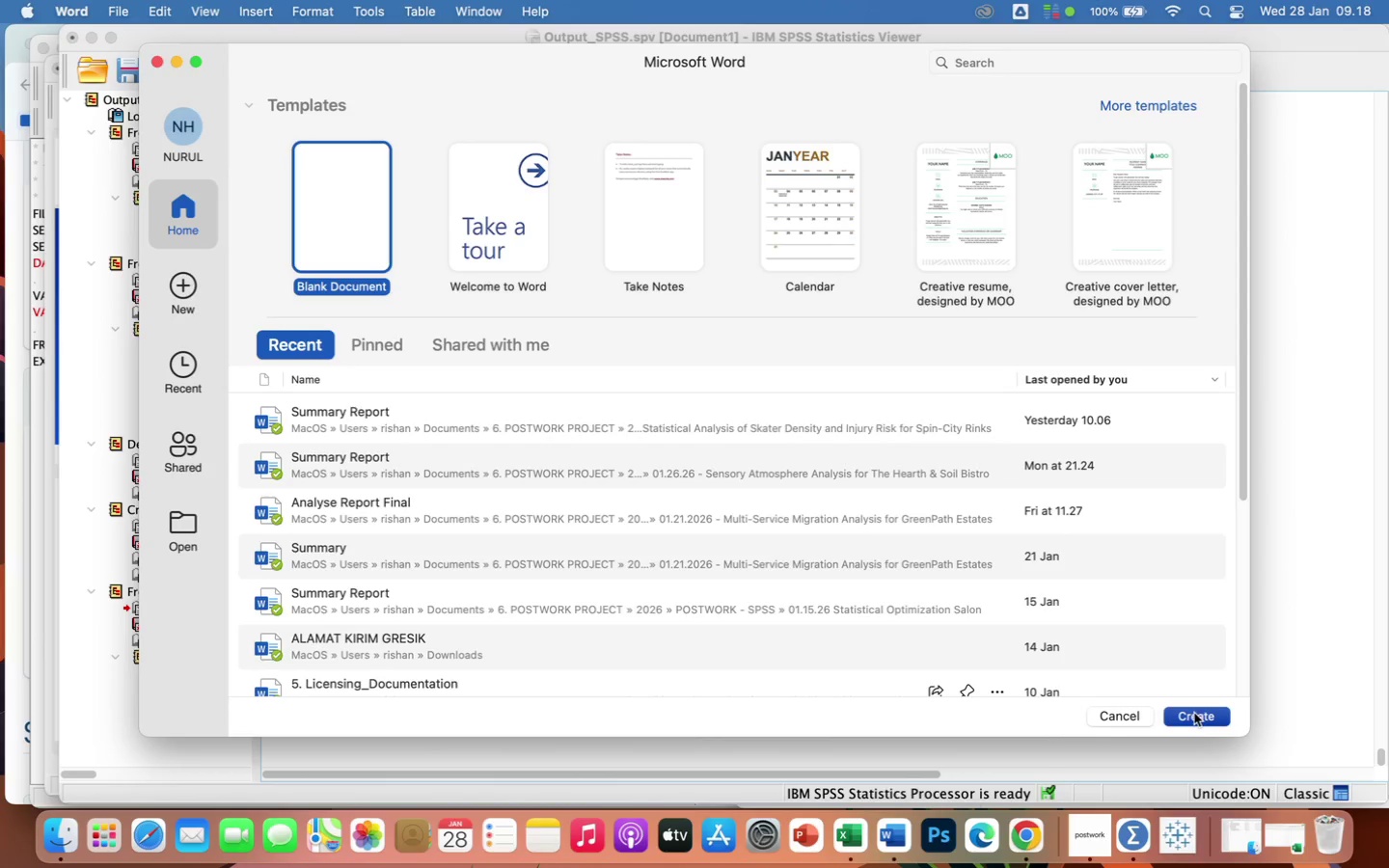 
left_click([1200, 722])
 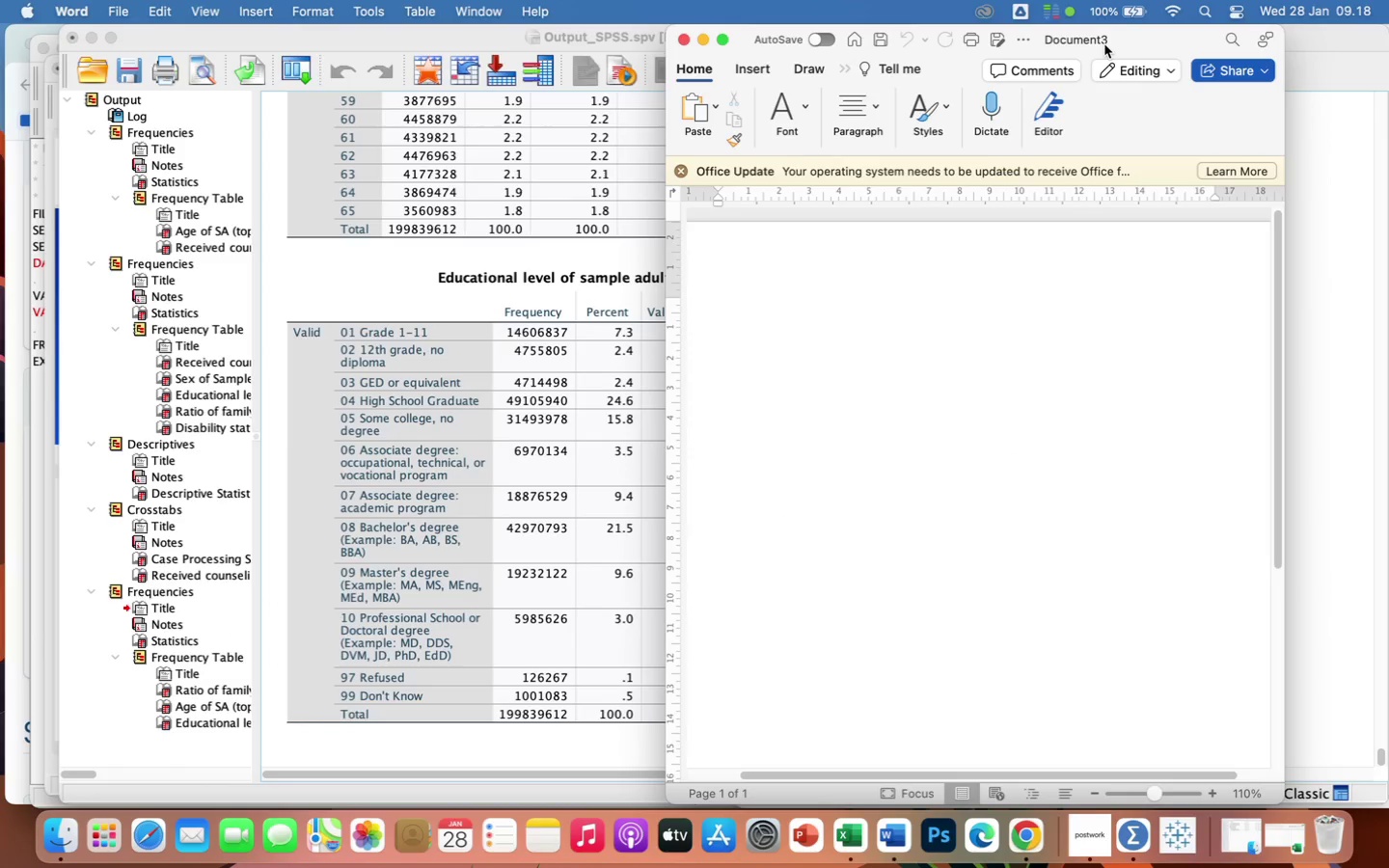 
left_click_drag(start_coordinate=[1124, 40], to_coordinate=[1272, 44])
 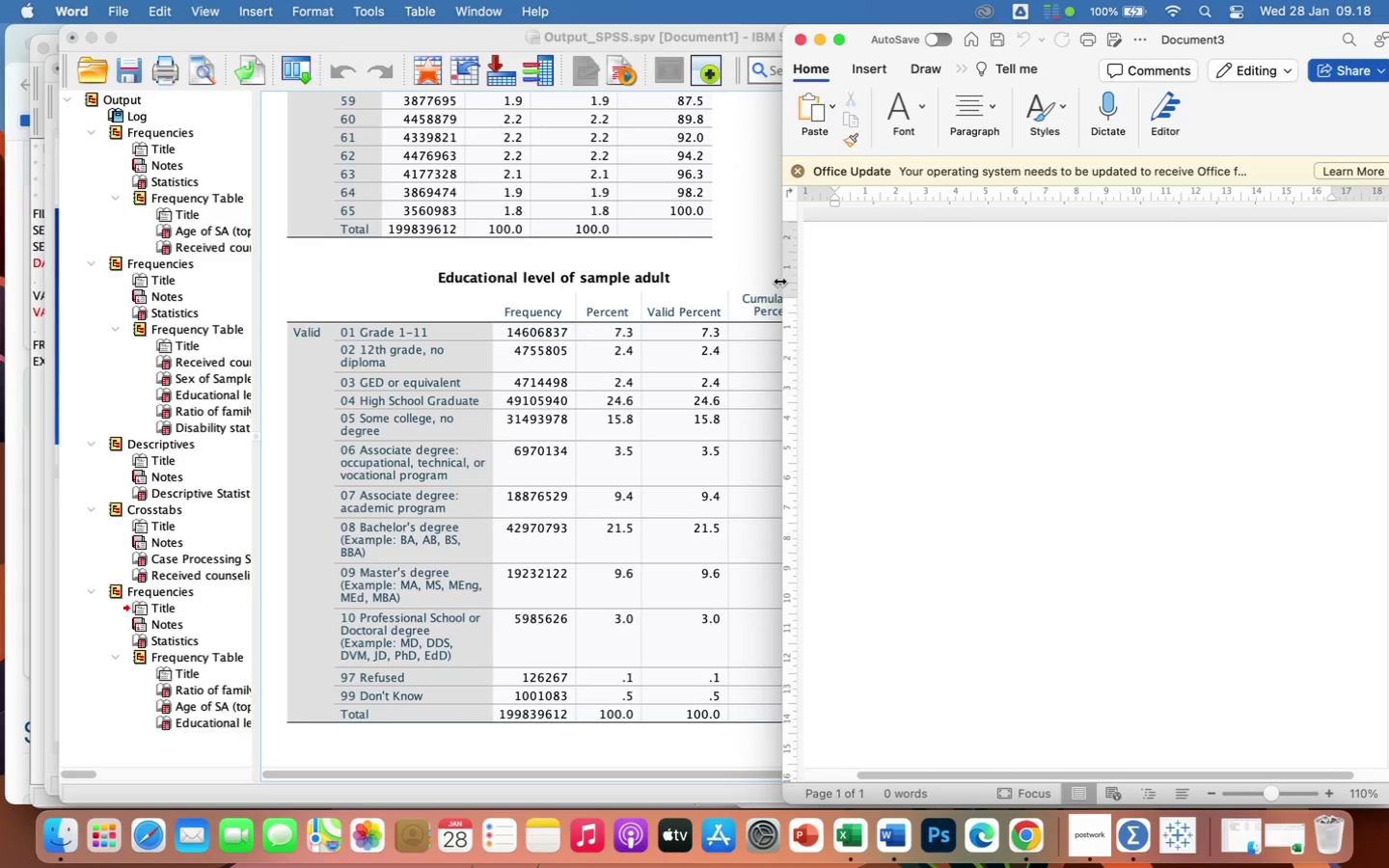 
left_click_drag(start_coordinate=[780, 281], to_coordinate=[891, 326])
 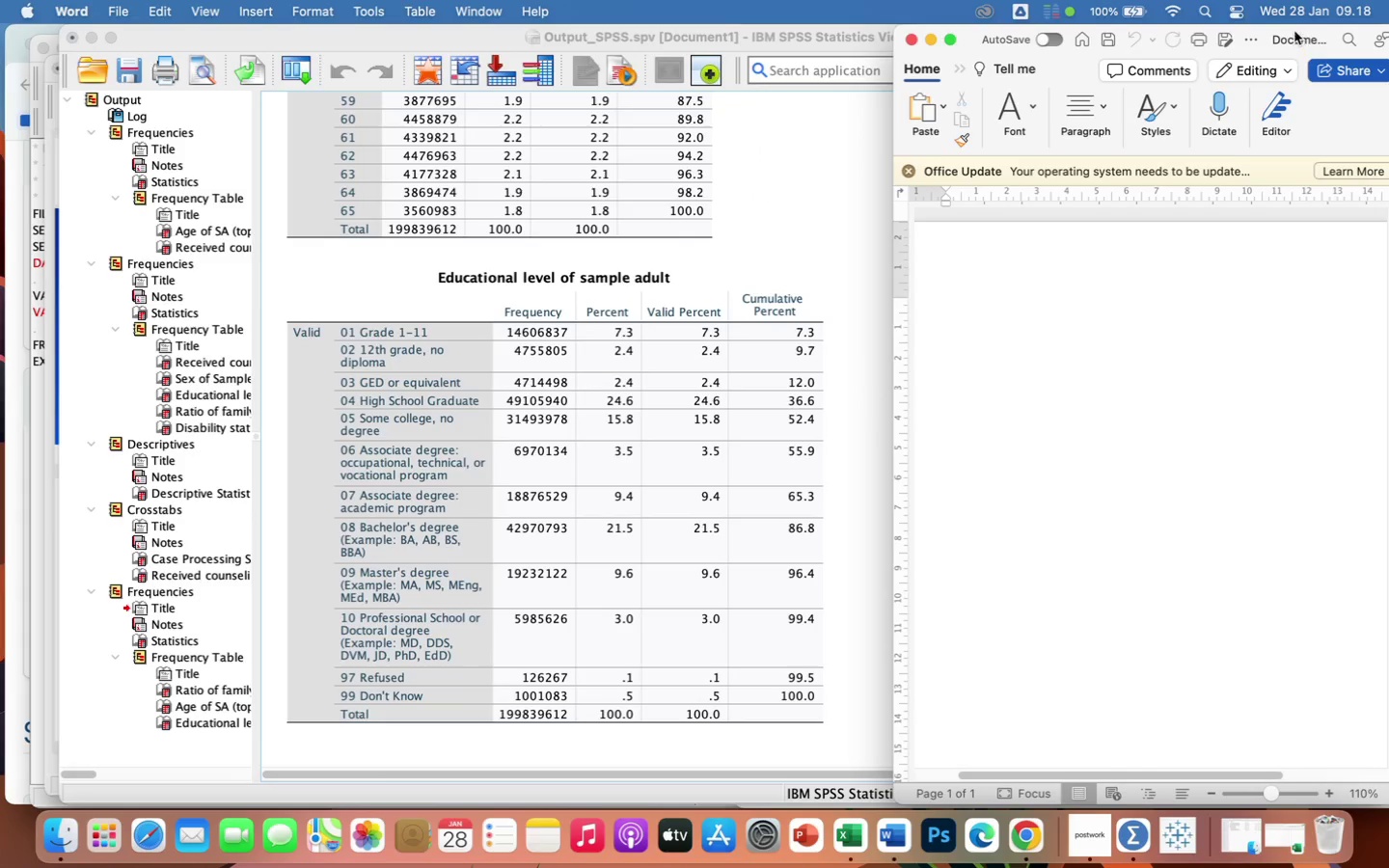 
left_click_drag(start_coordinate=[1294, 27], to_coordinate=[1208, 28])
 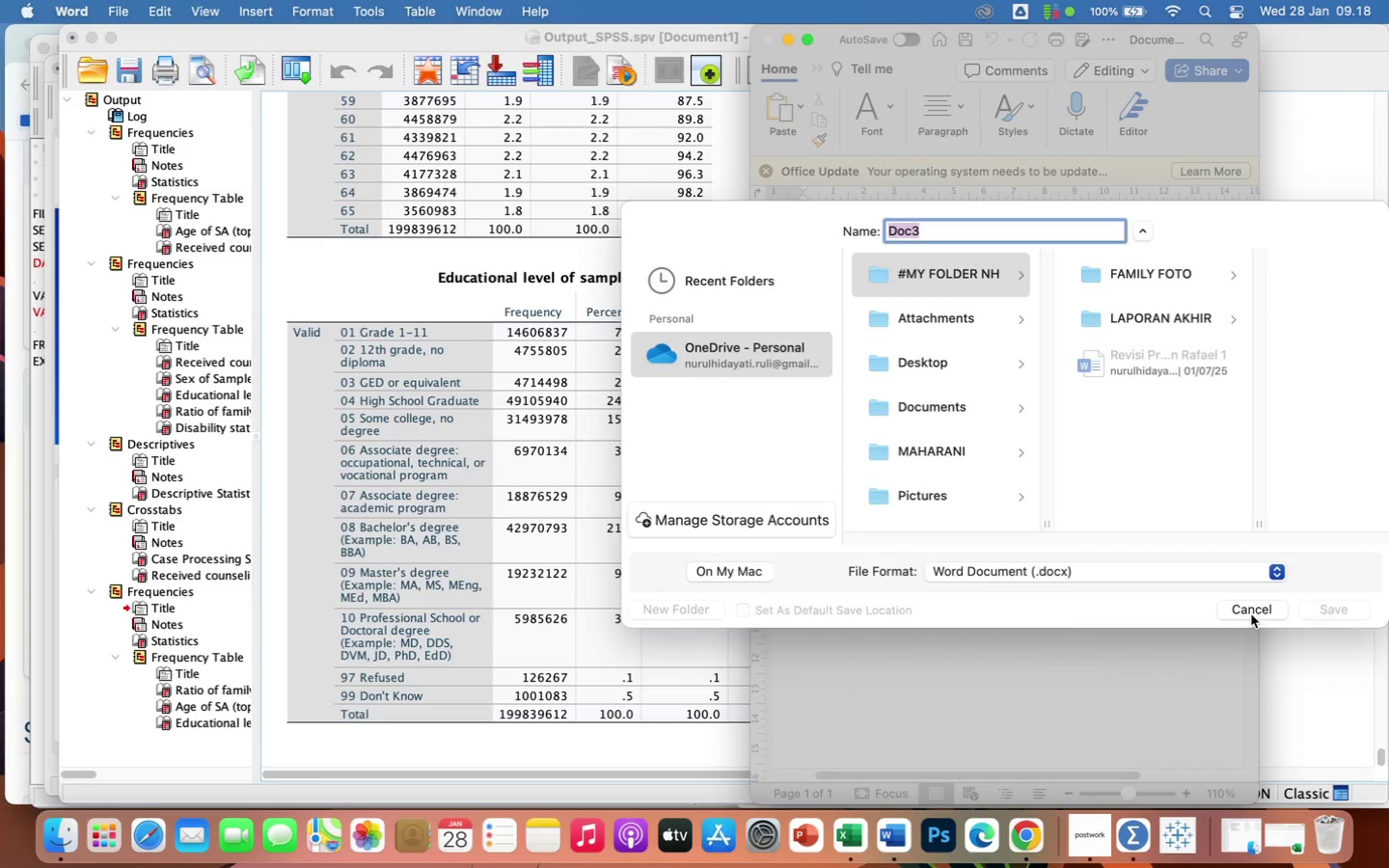 
left_click([1251, 614])
 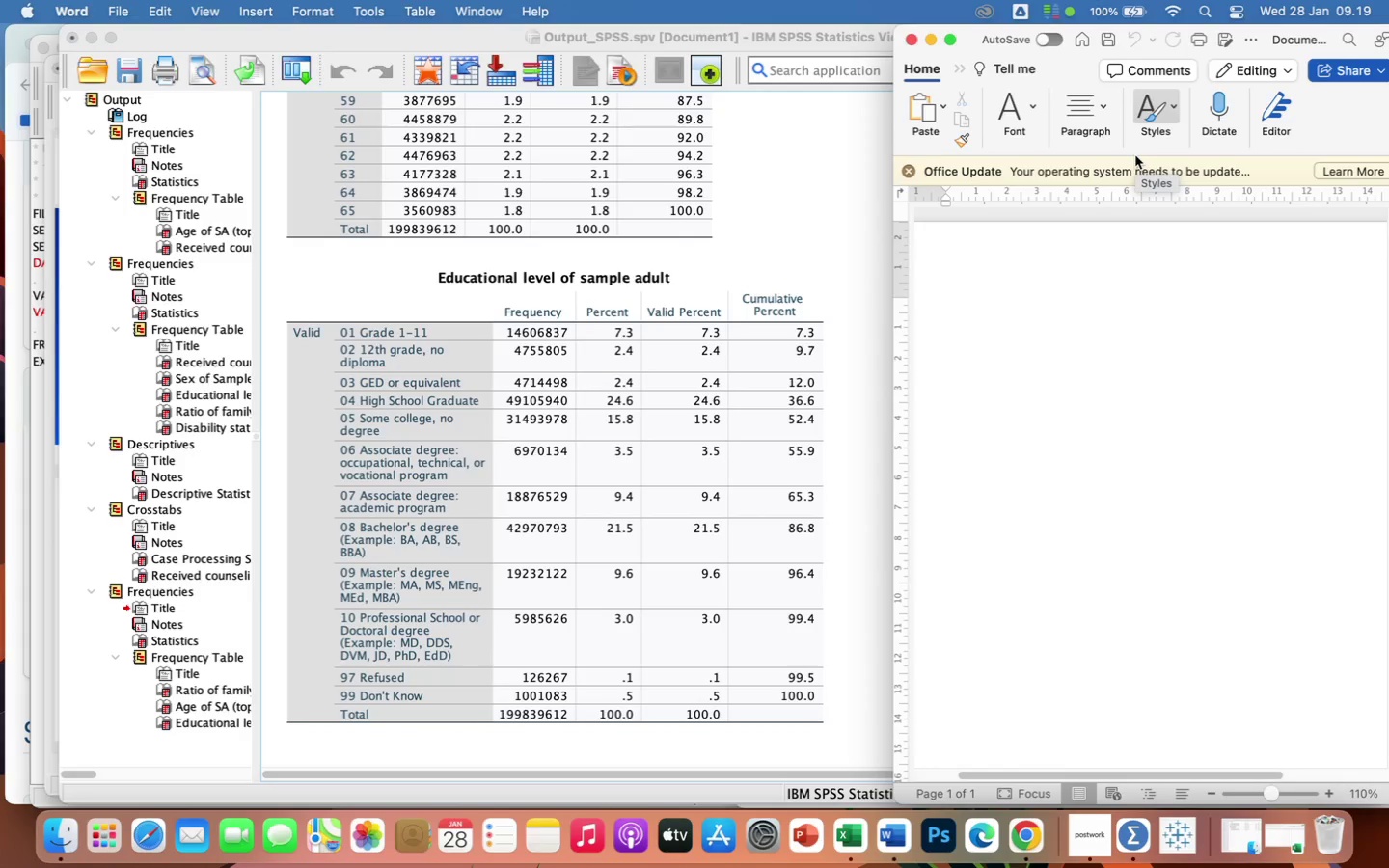 
wait(7.81)
 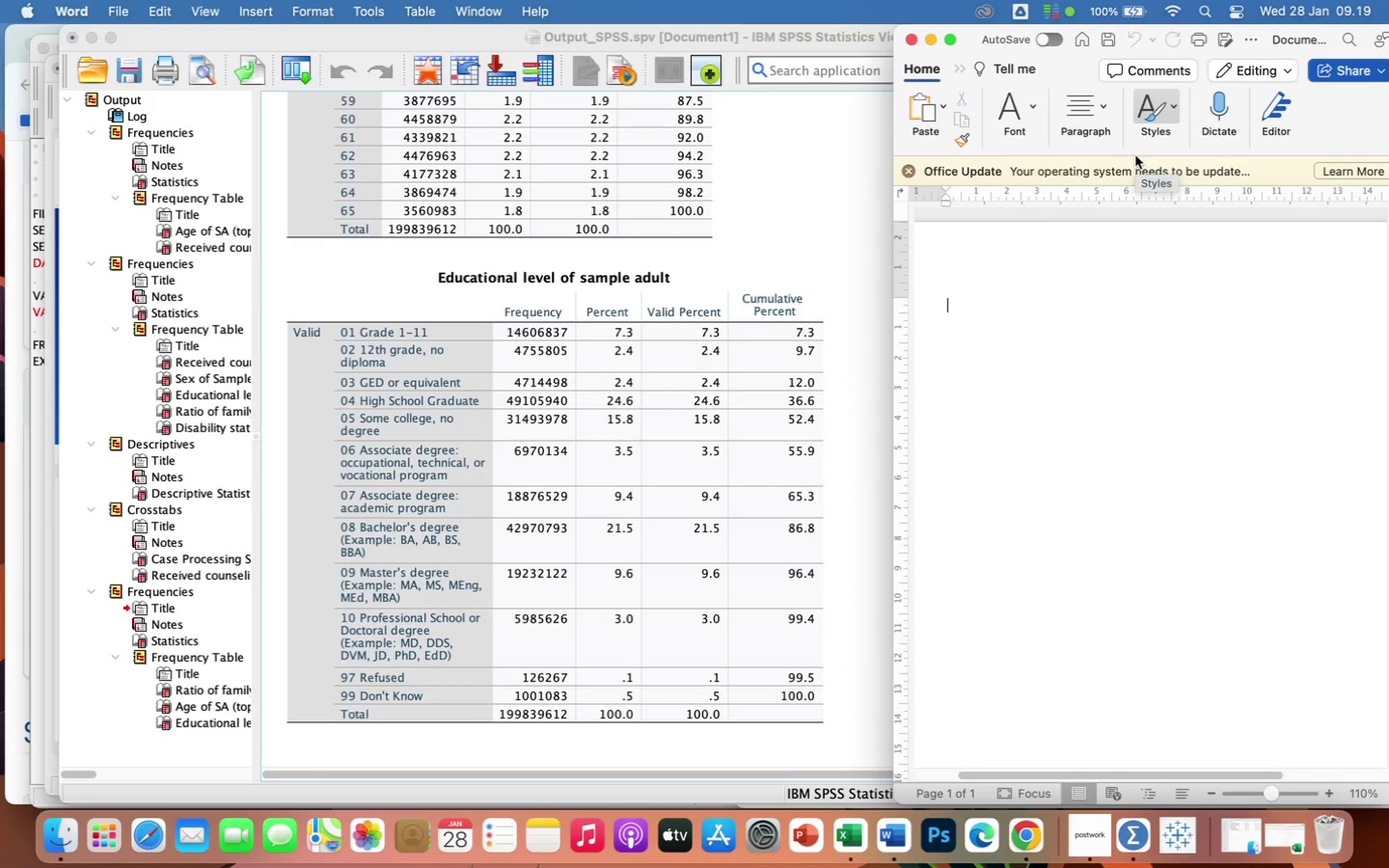 
type(Summary Report)
 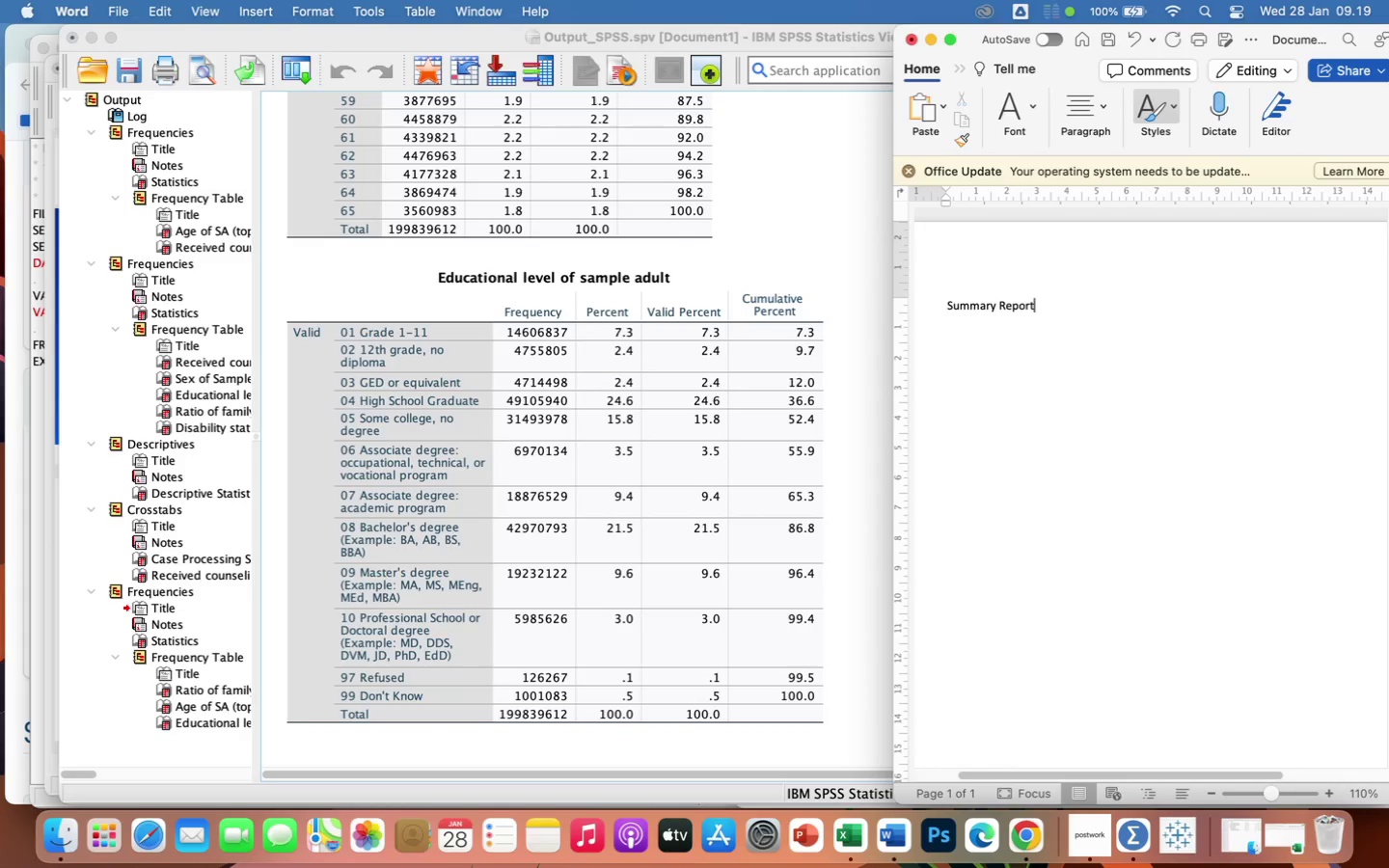 
key(Enter)
 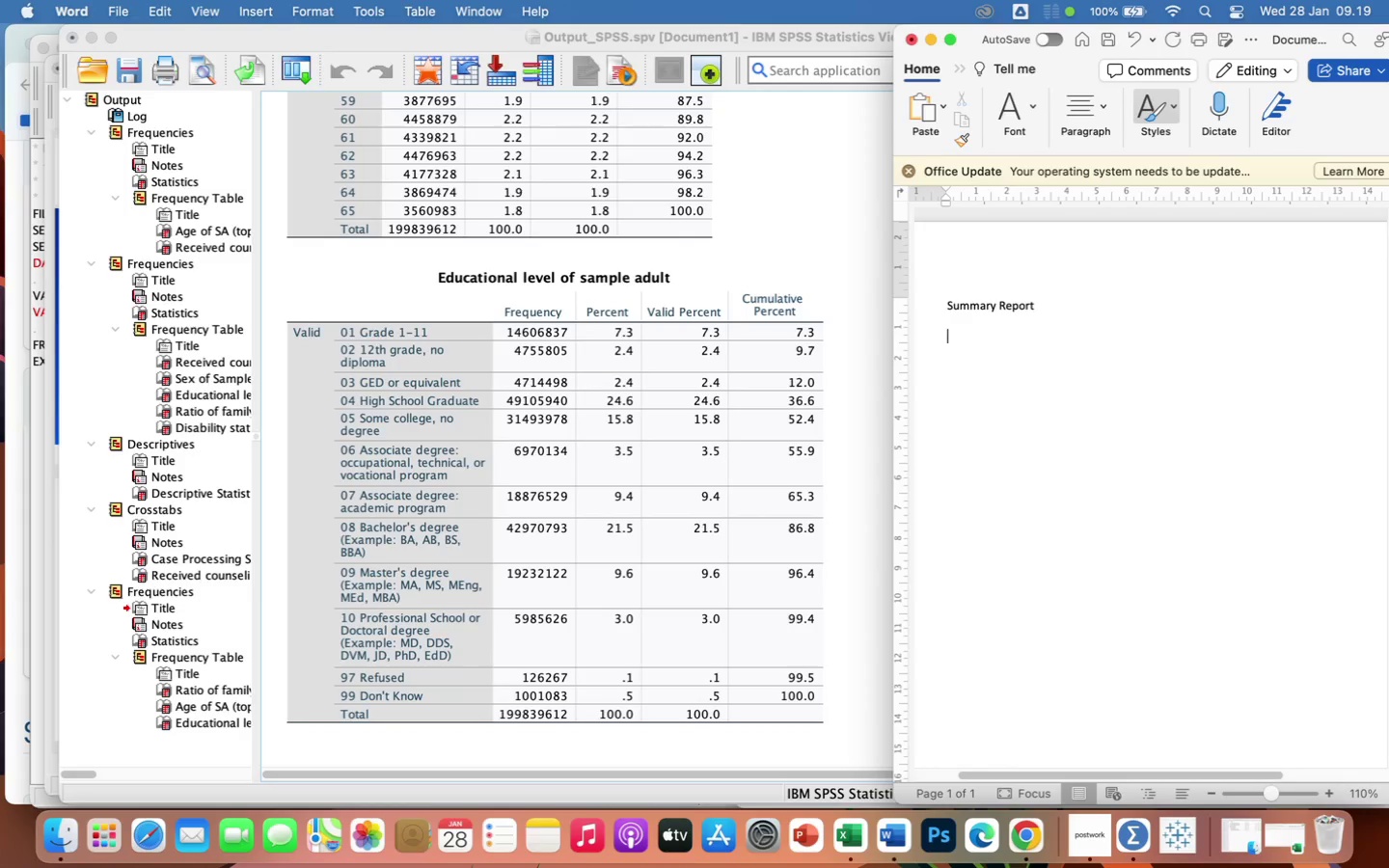 
key(Enter)
 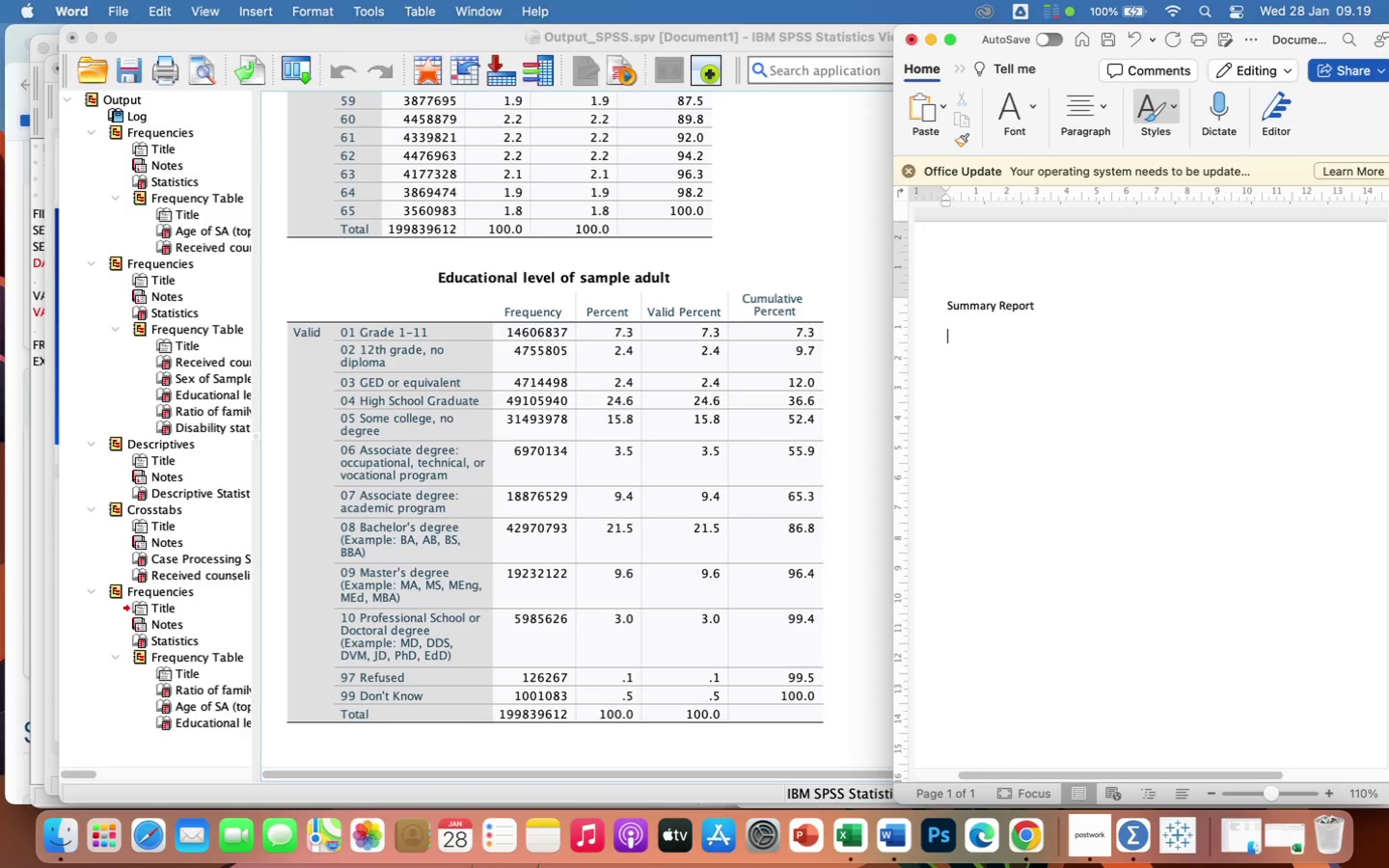 
type(The NHIS dataset used in this analysis does not include specific variables that directly measure acupunture)
 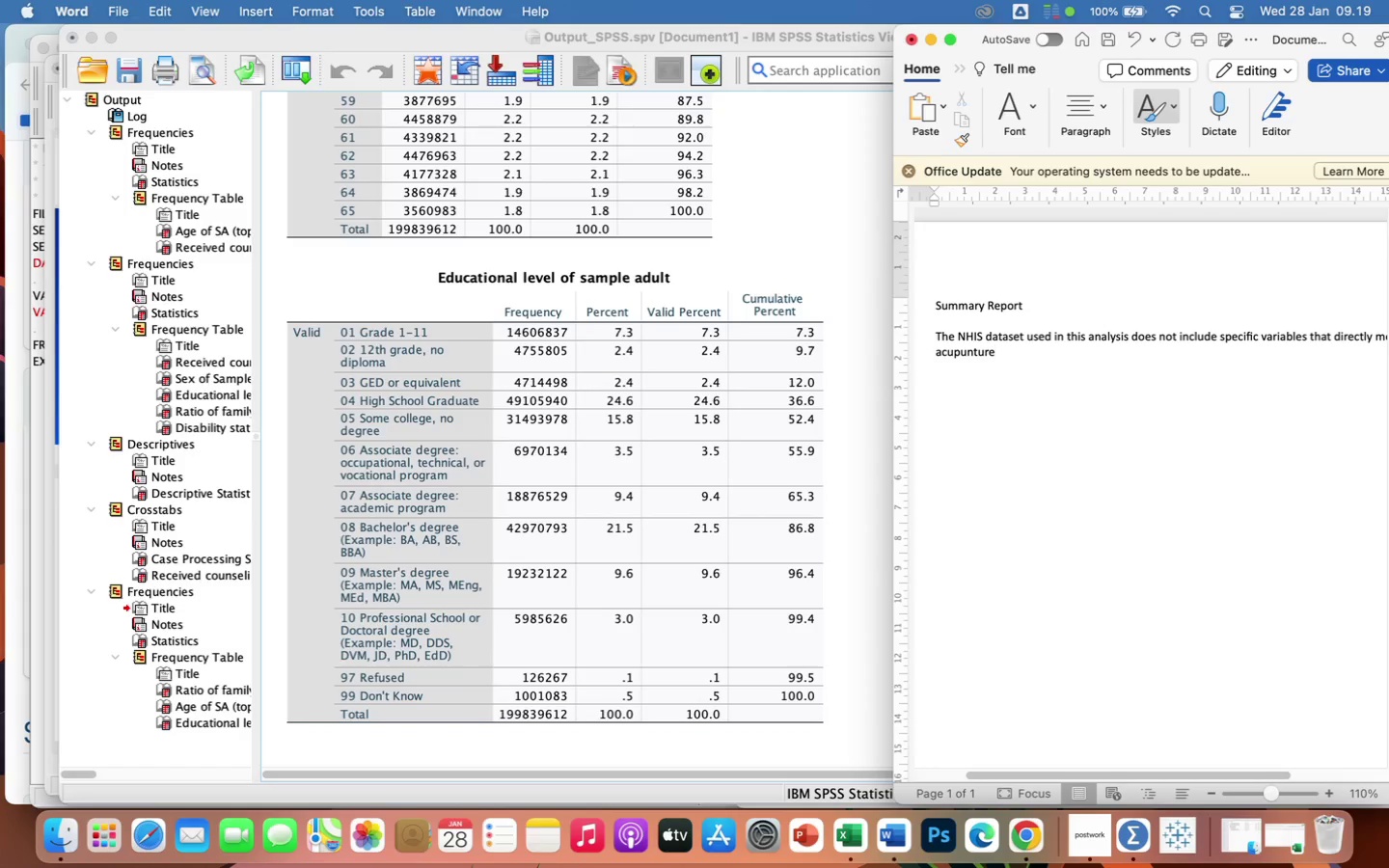 
wait(7.98)
 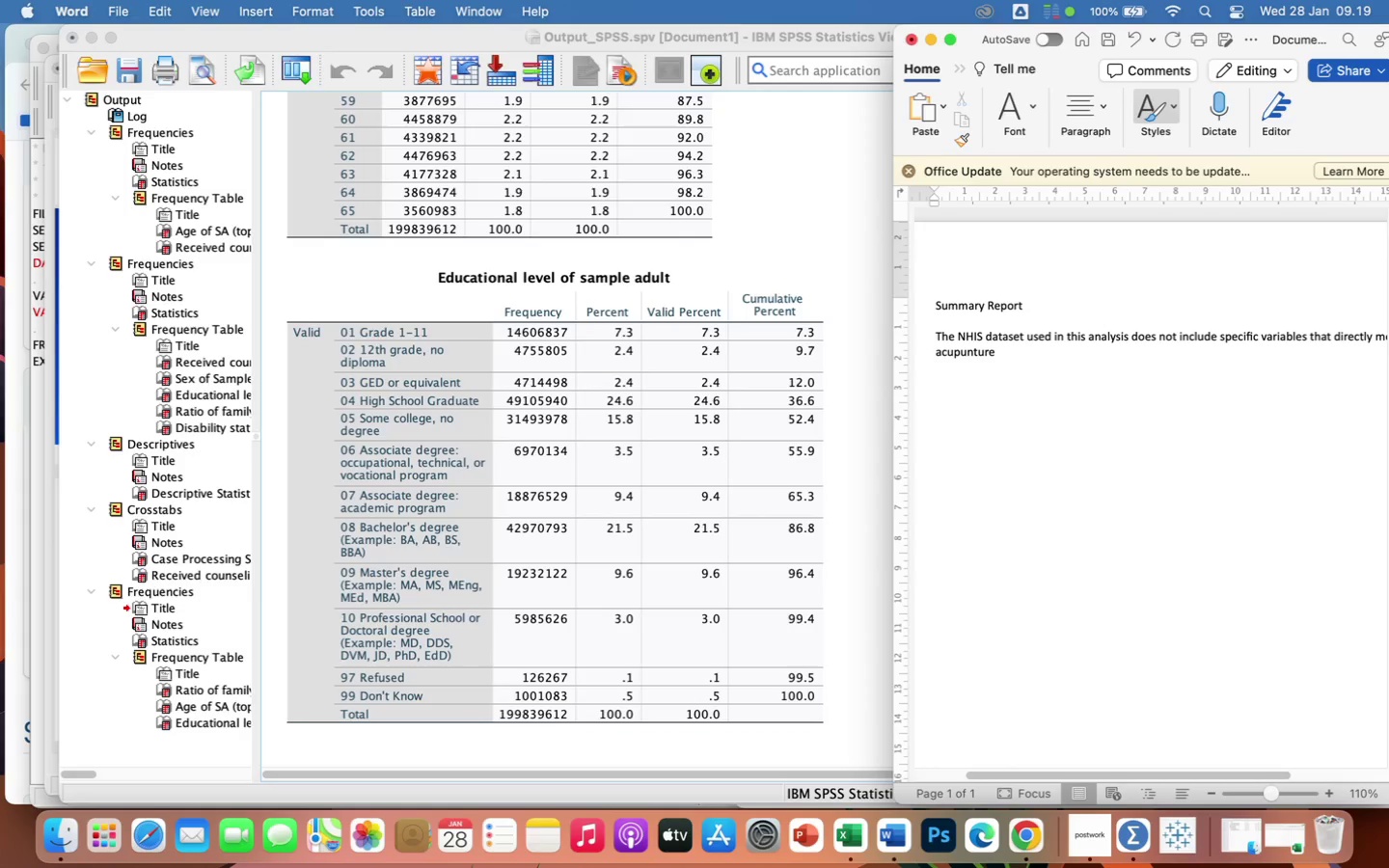 
key(ArrowLeft)
 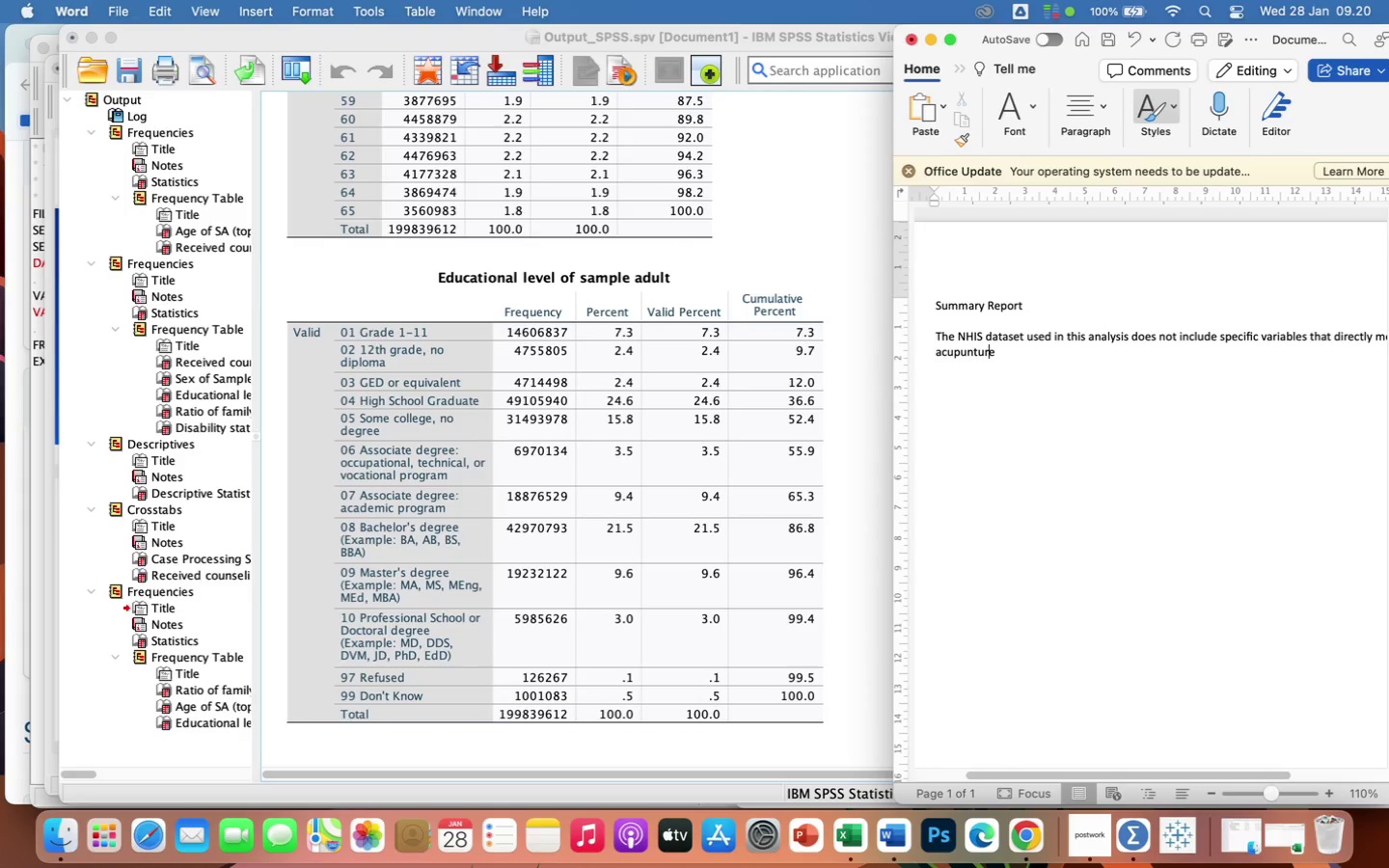 
key(ArrowLeft)
 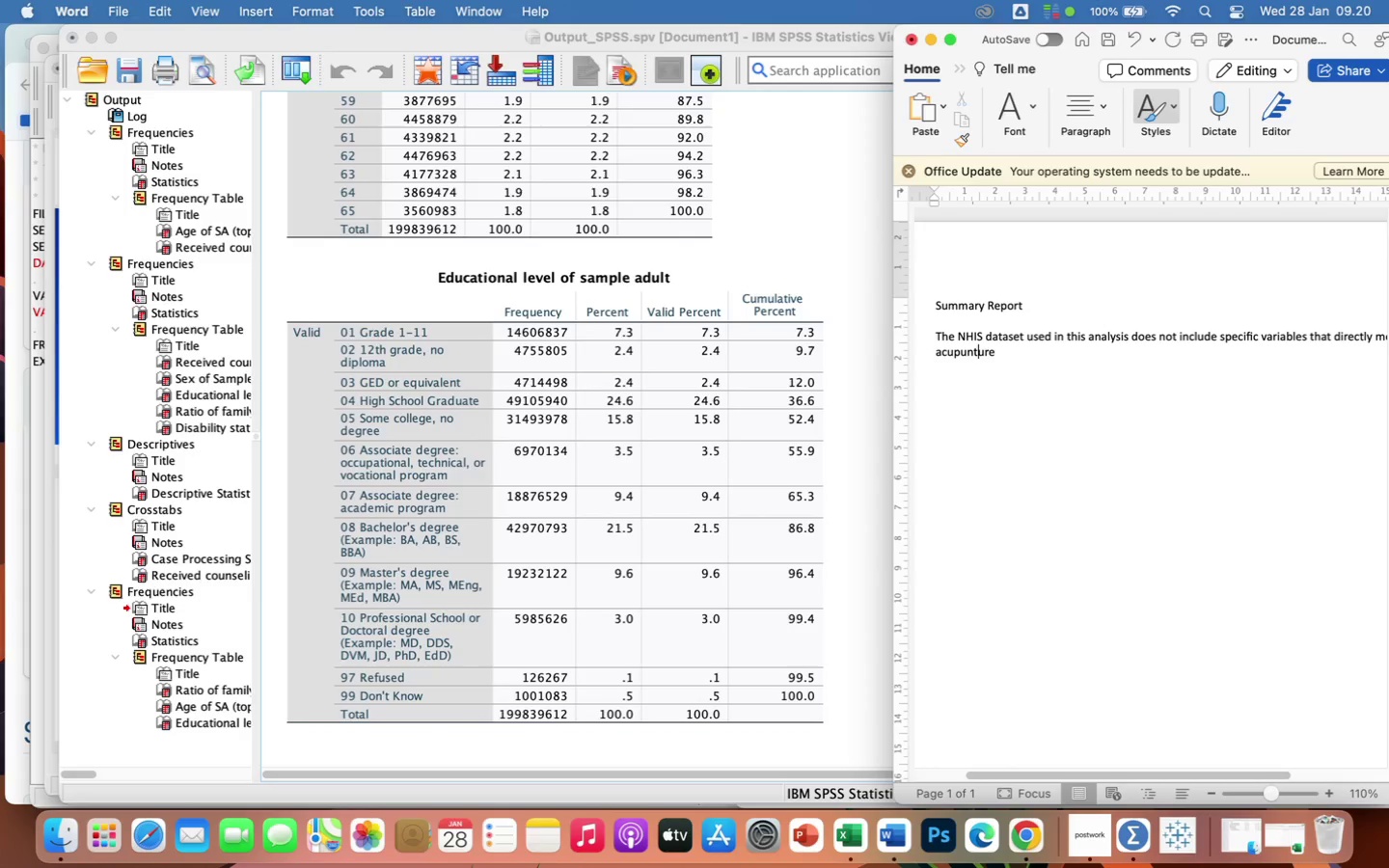 
key(ArrowLeft)
 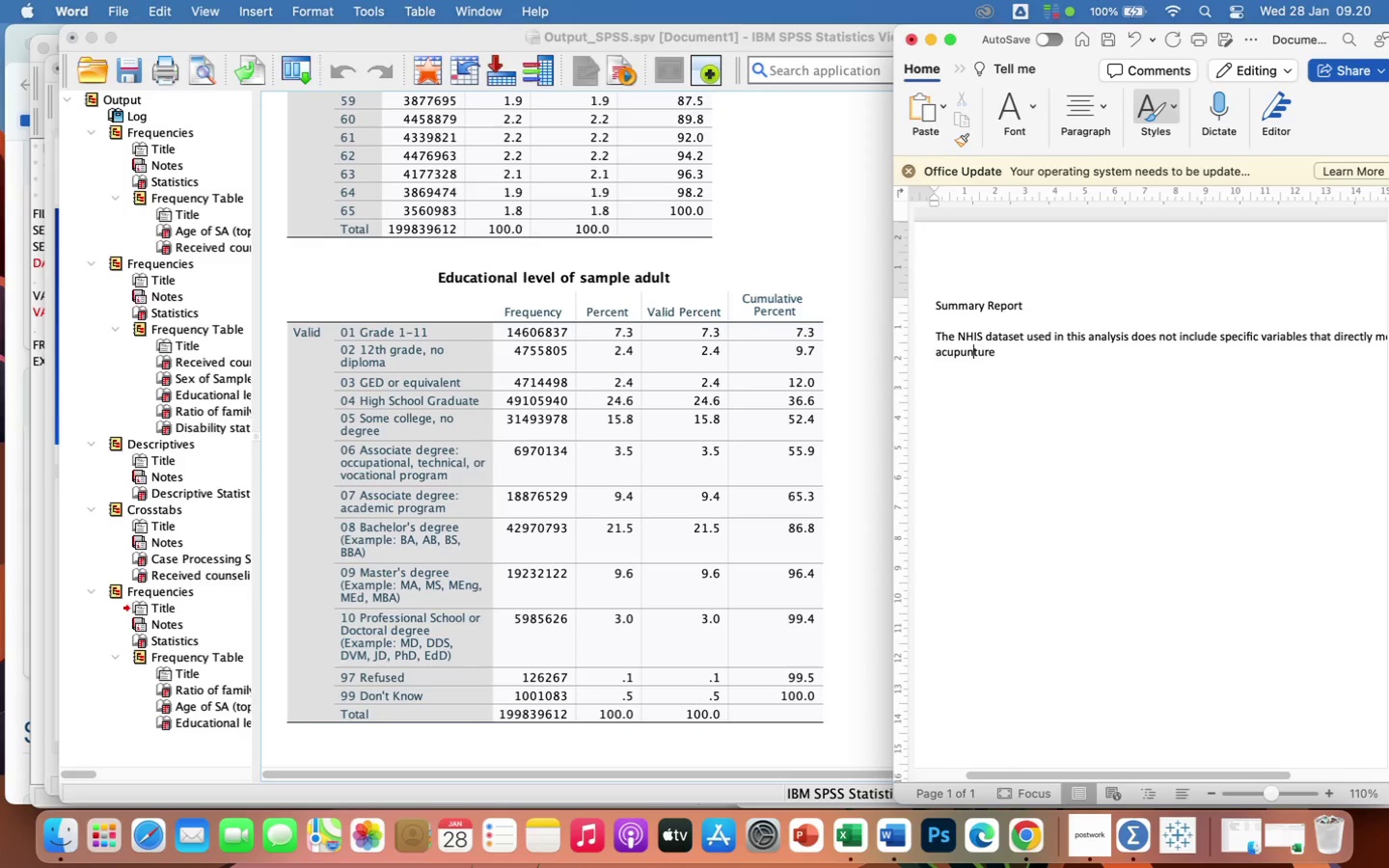 
key(ArrowLeft)
 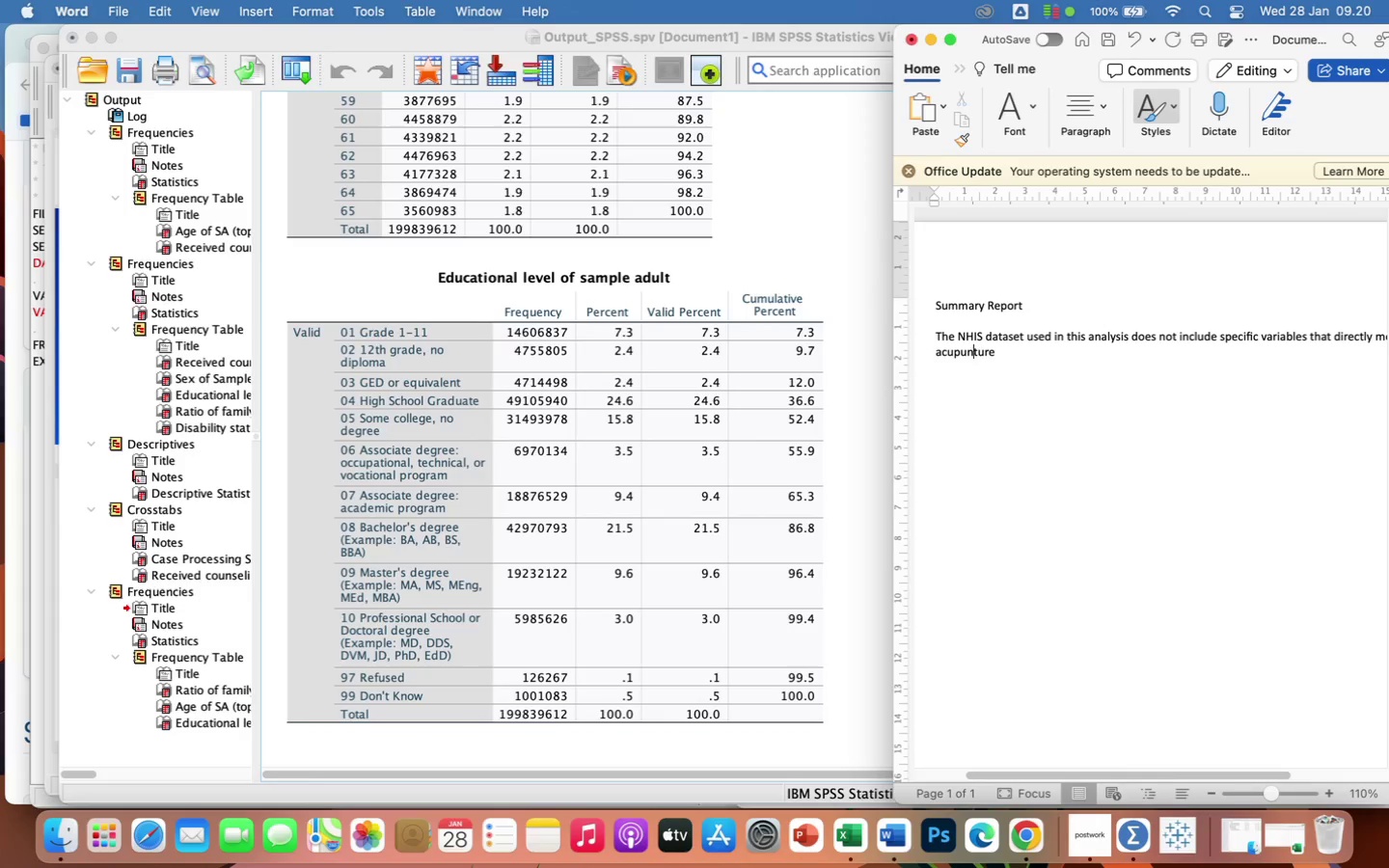 
key(C)
 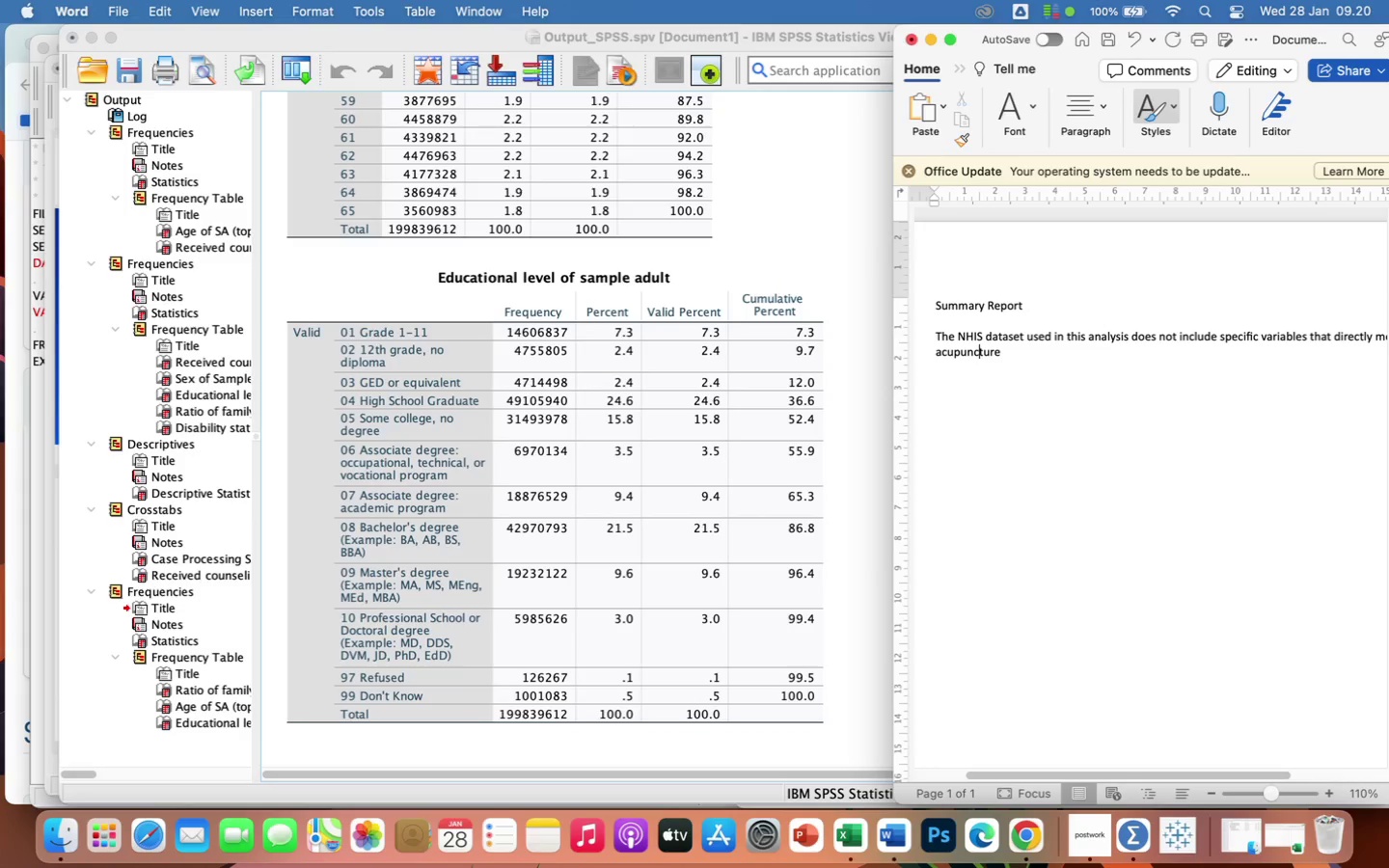 
key(ArrowRight)
 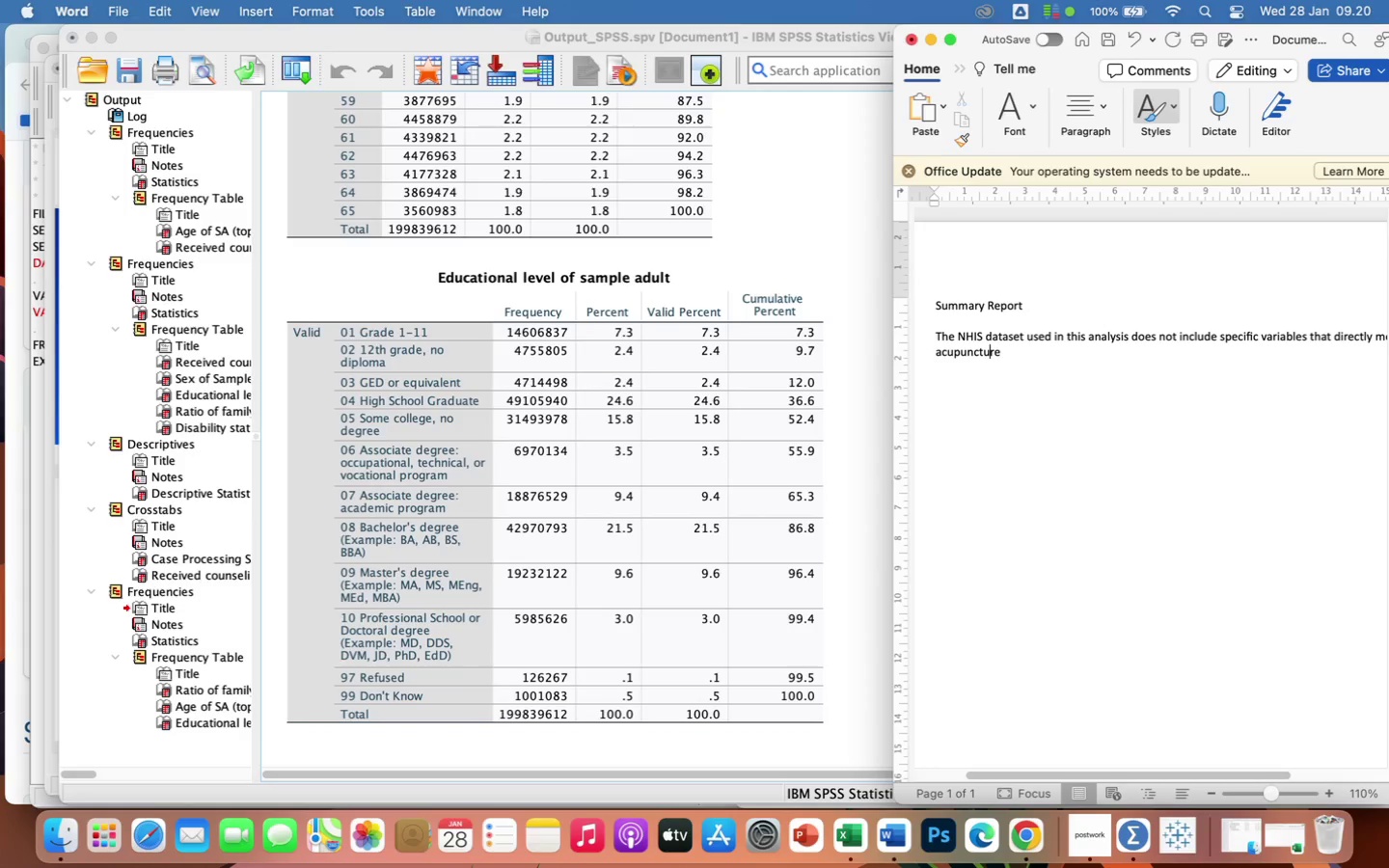 
key(ArrowRight)
 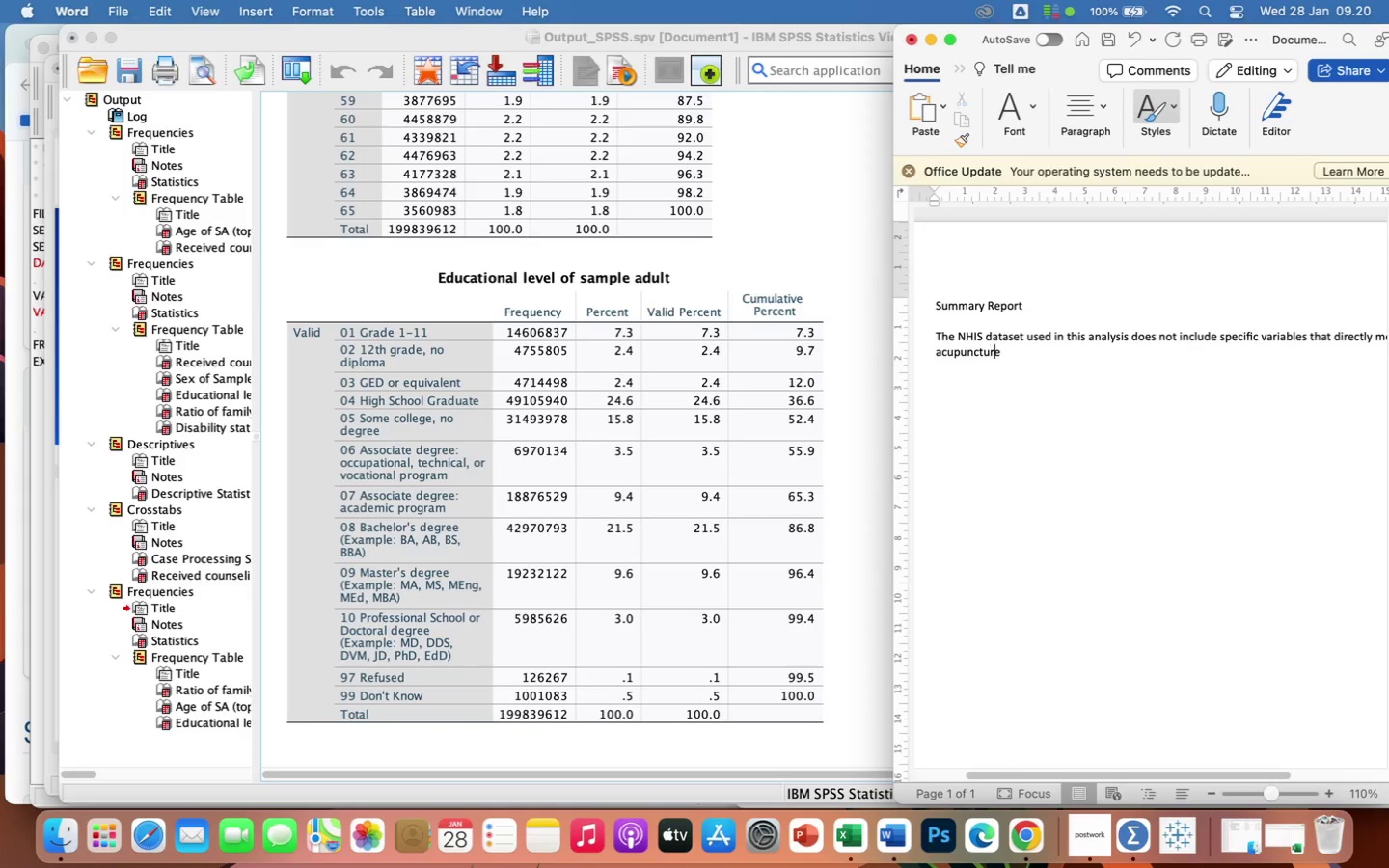 
key(ArrowRight)
 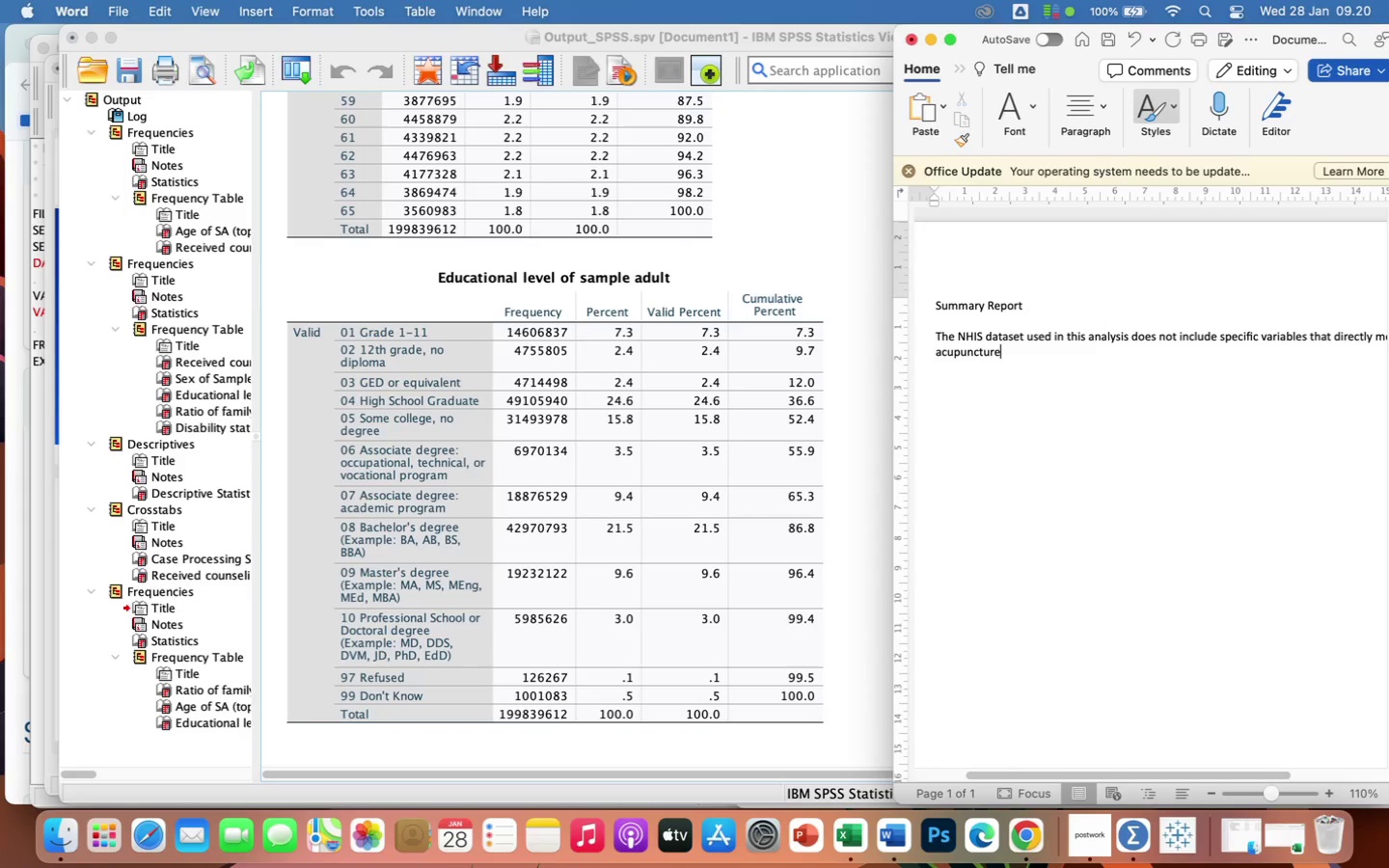 
key(ArrowRight)
 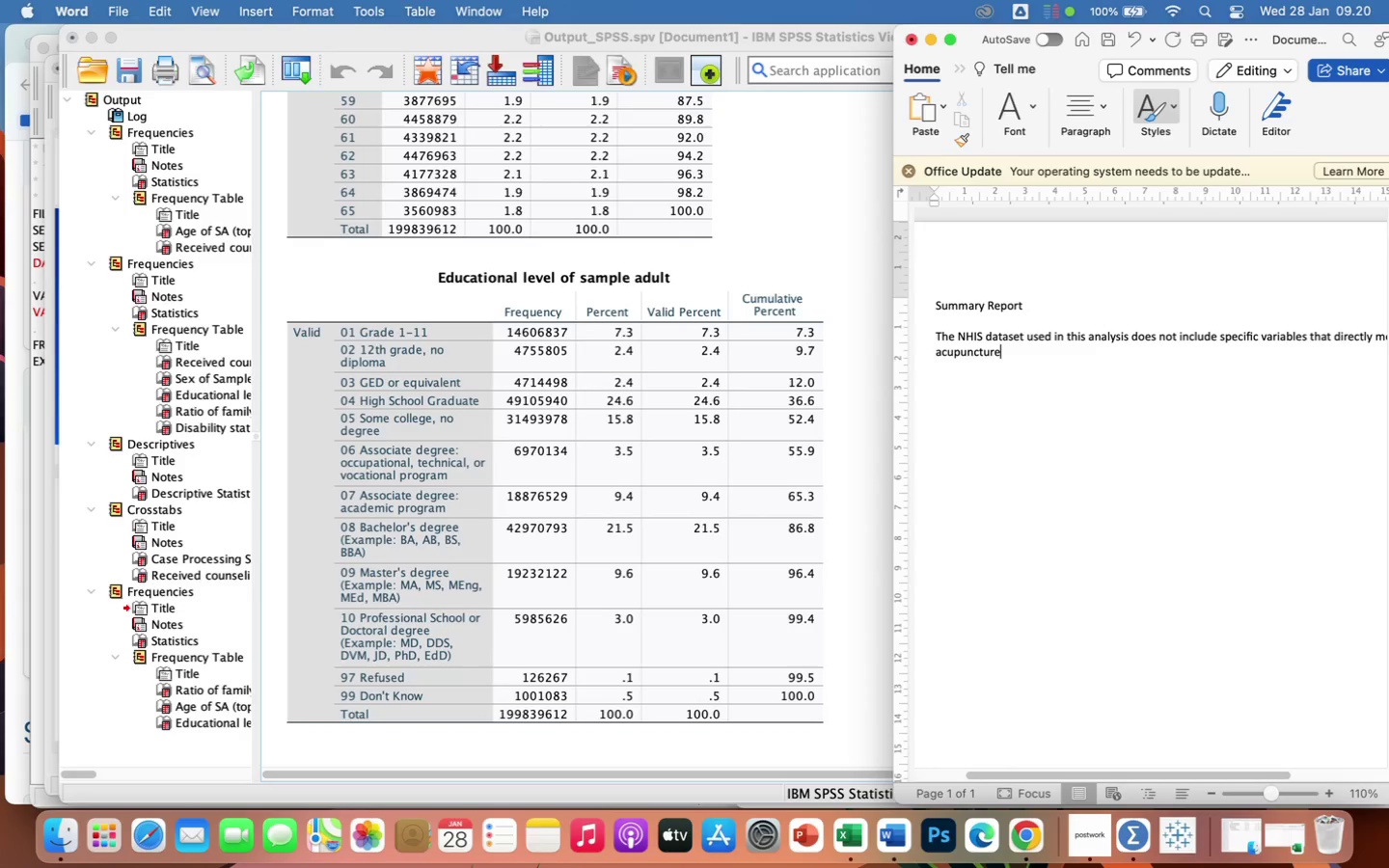 
type( or massage theraphy)
 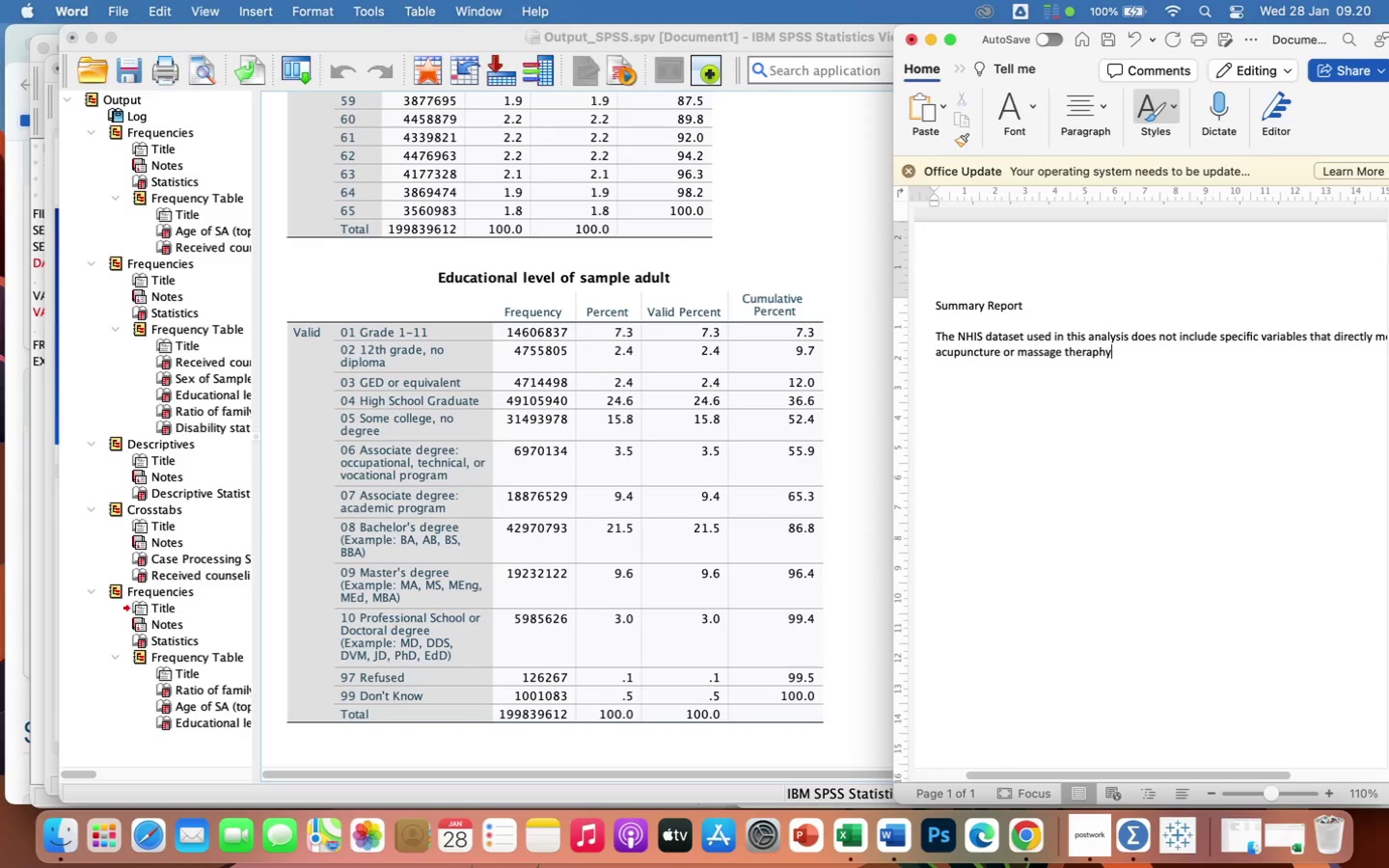 
wait(8.66)
 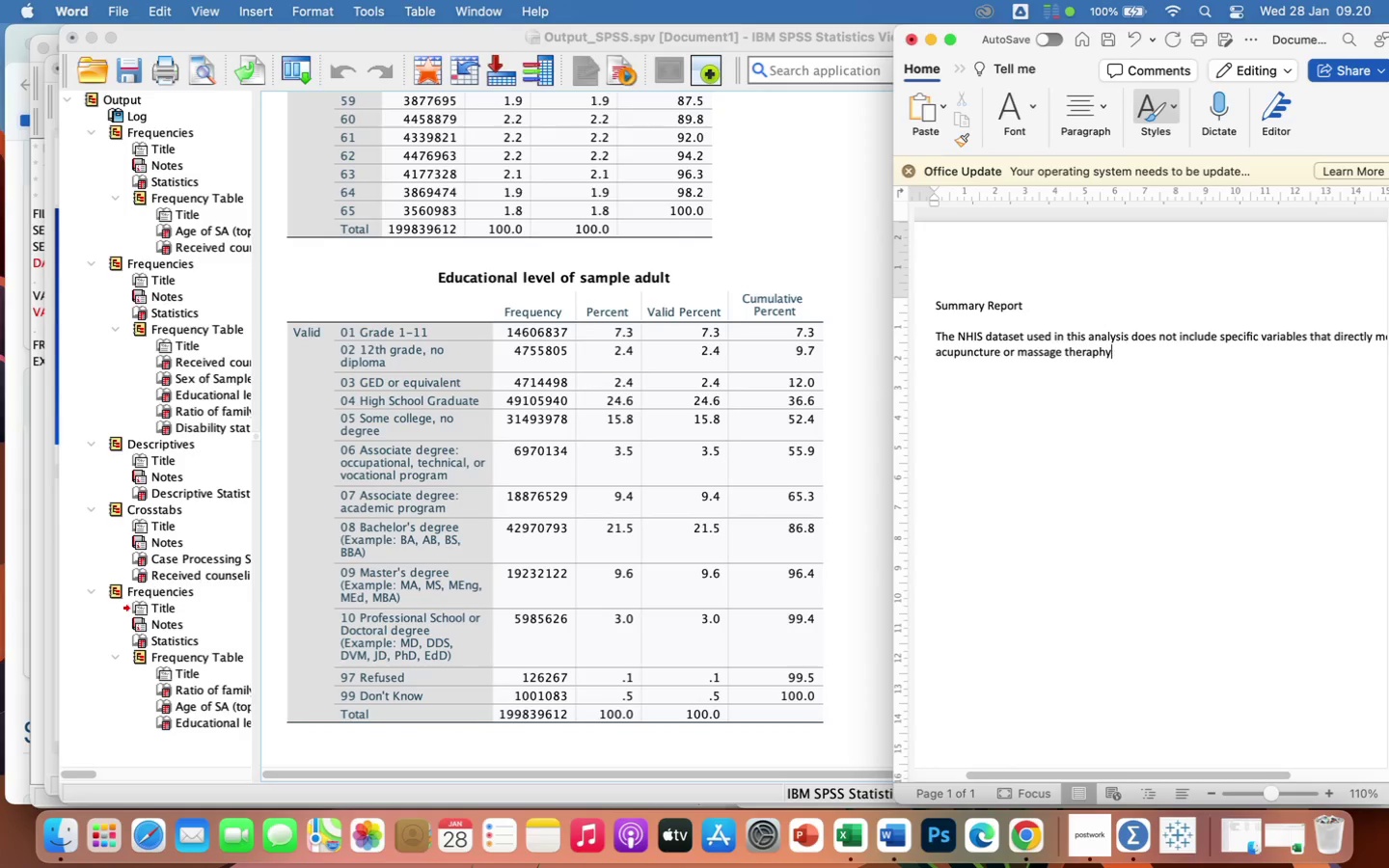 
key(ArrowLeft)
 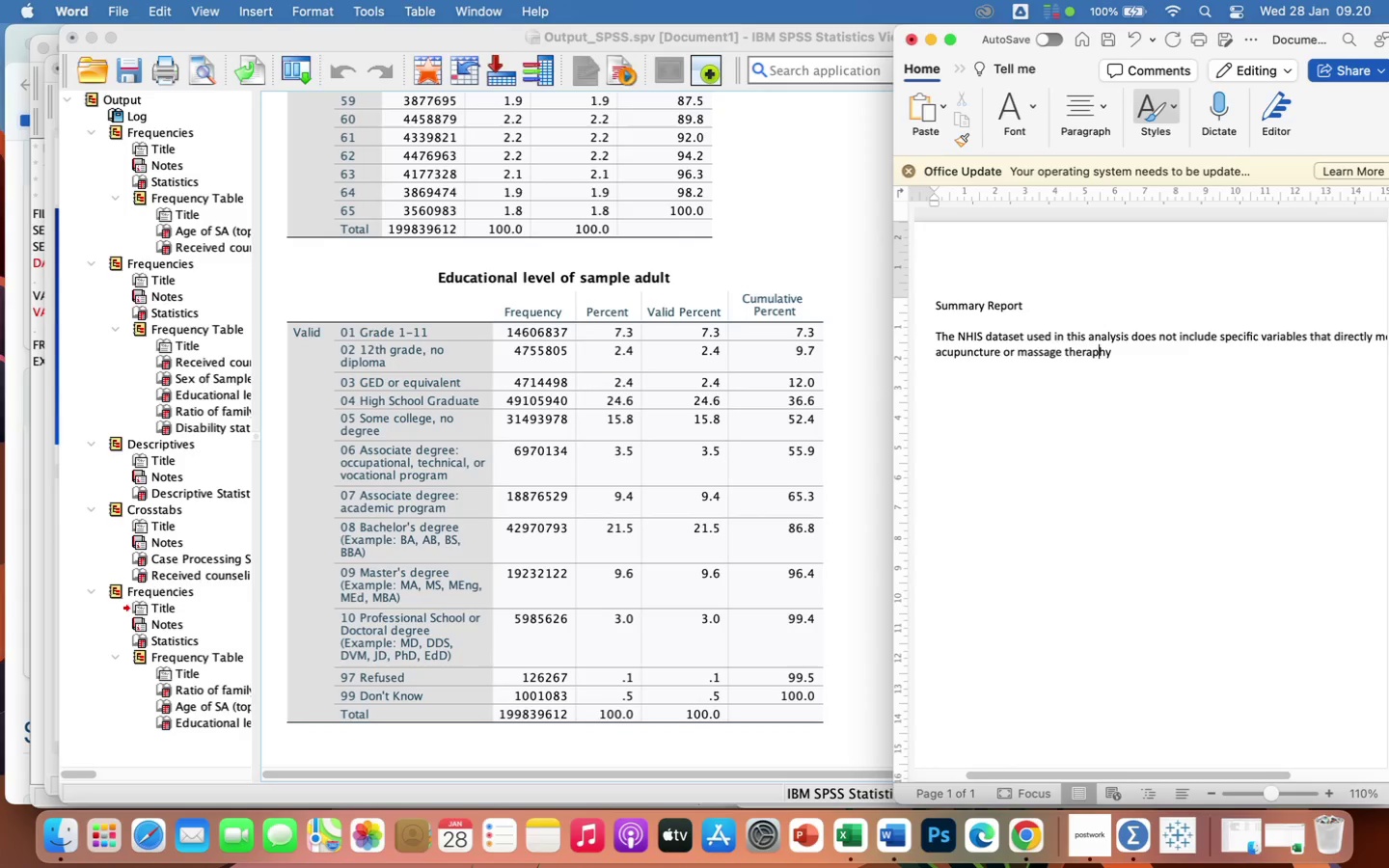 
key(ArrowLeft)
 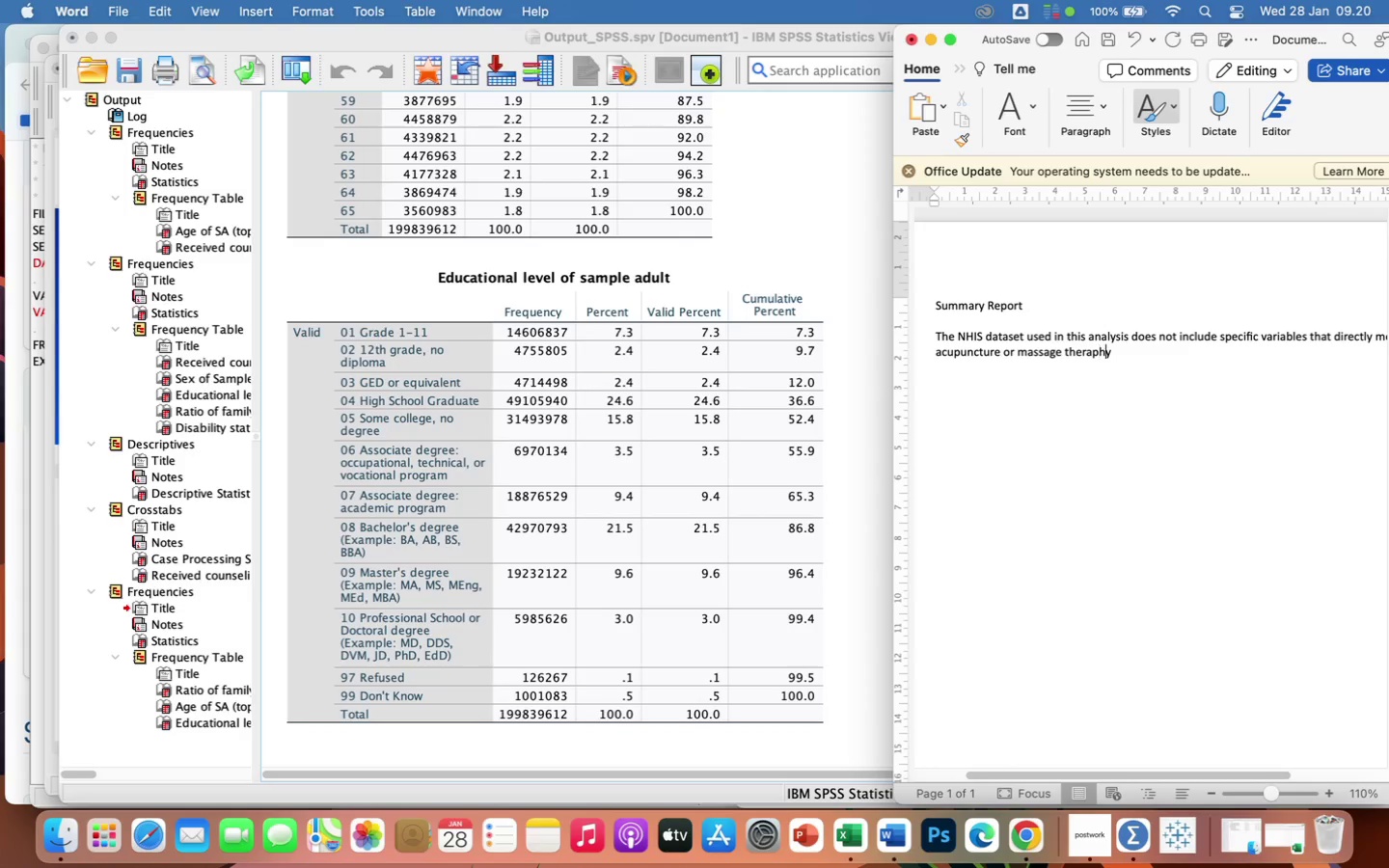 
key(ArrowRight)
 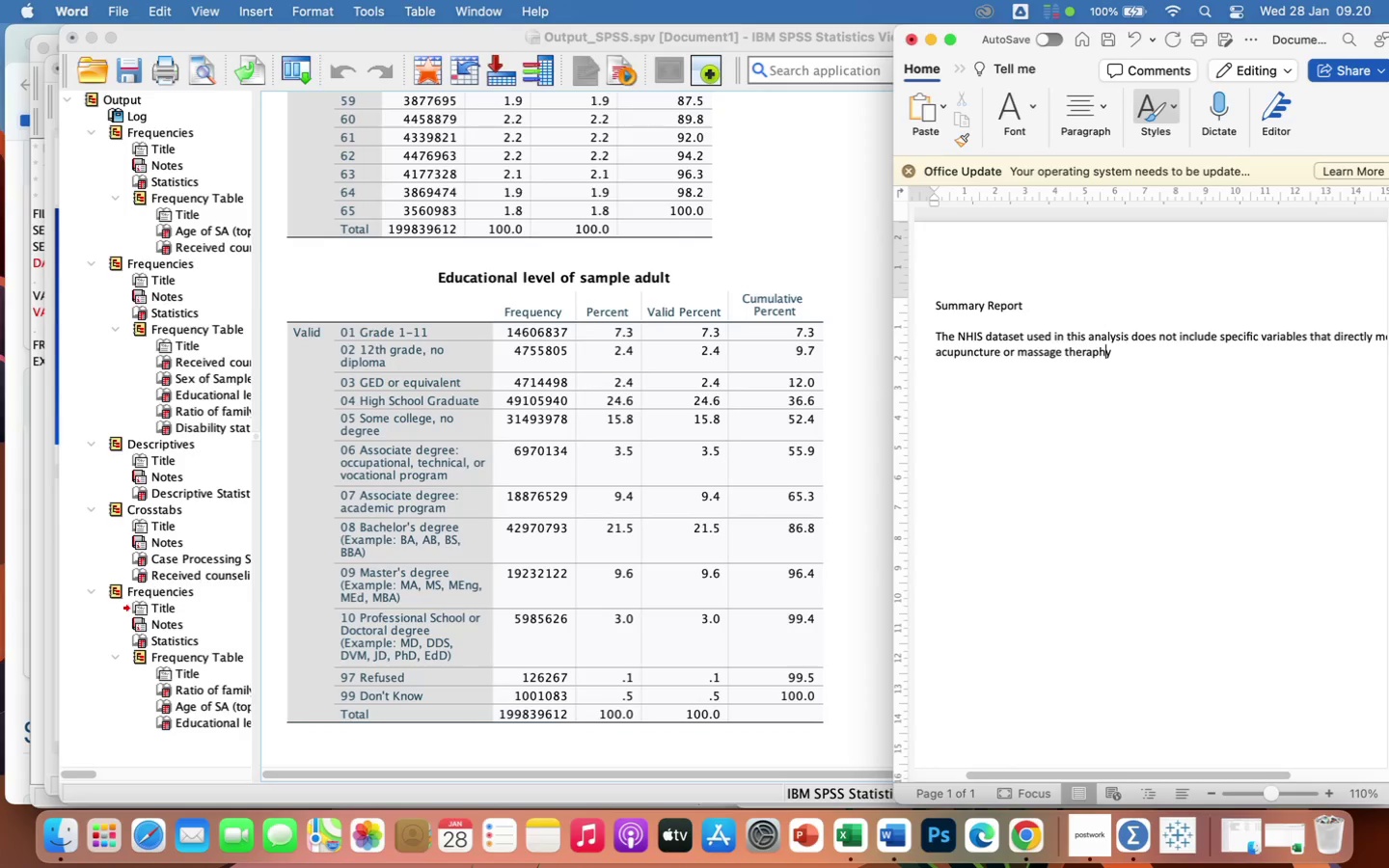 
key(Backspace)
 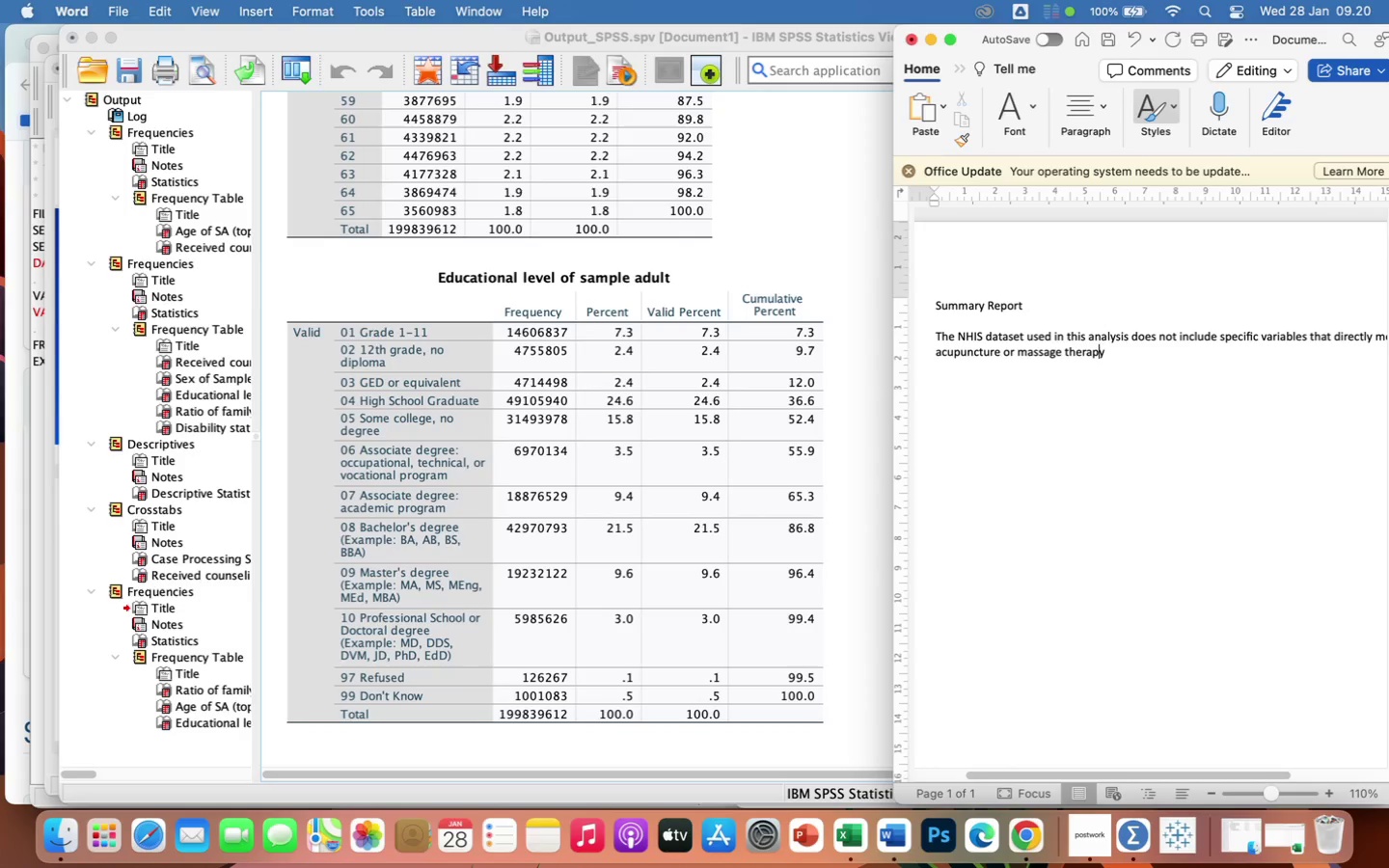 
key(ArrowRight)
 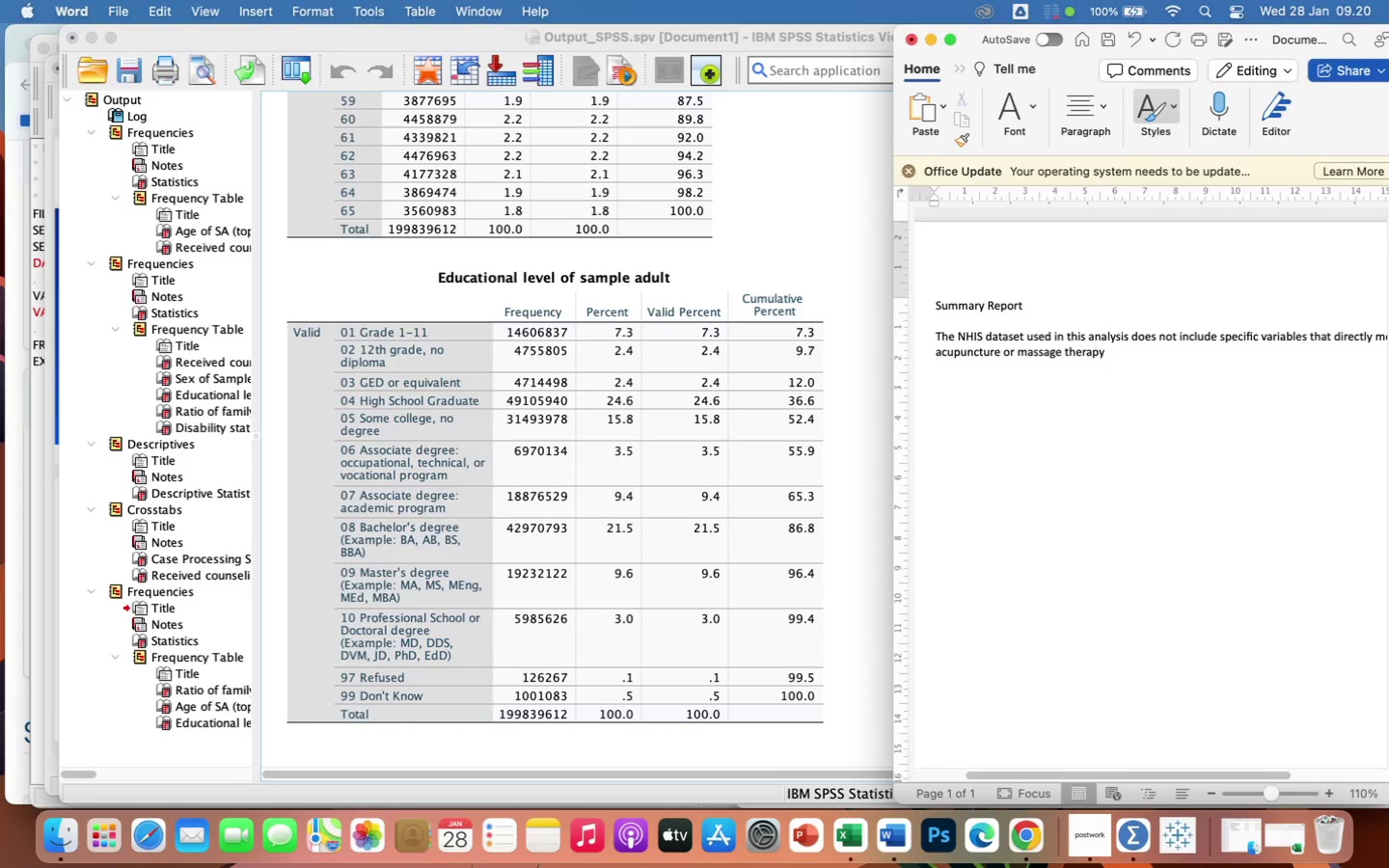 
type( utilization. instead, the closet available proxy is thew)
key(Backspace)